 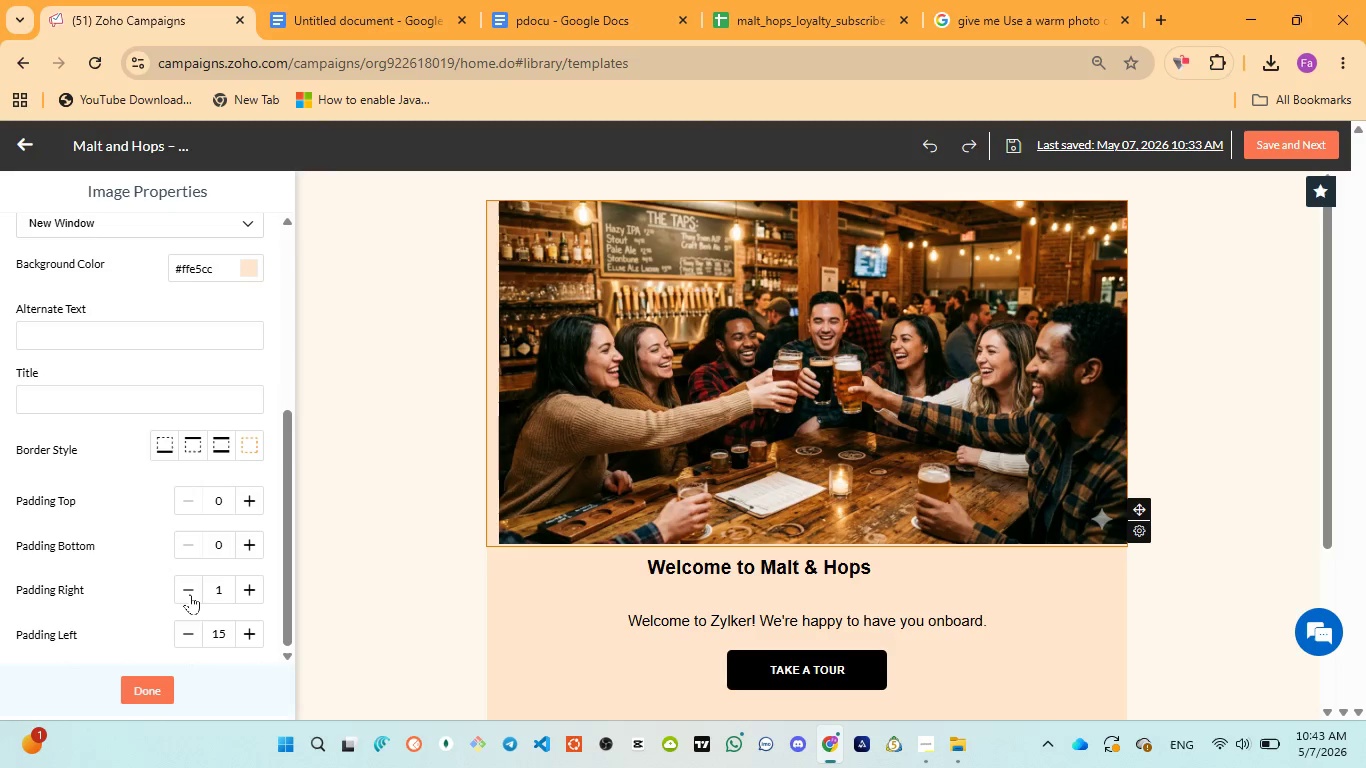 
triple_click([190, 594])
 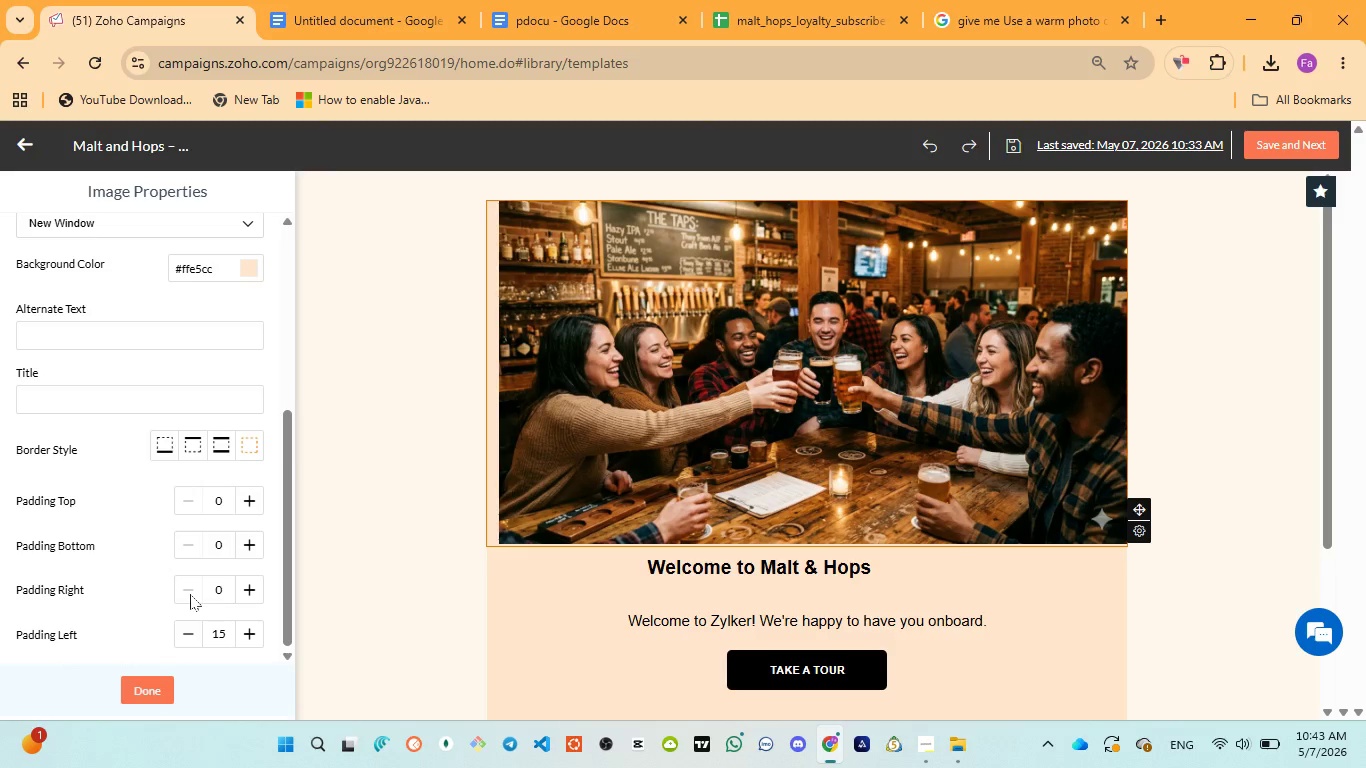 
triple_click([190, 594])
 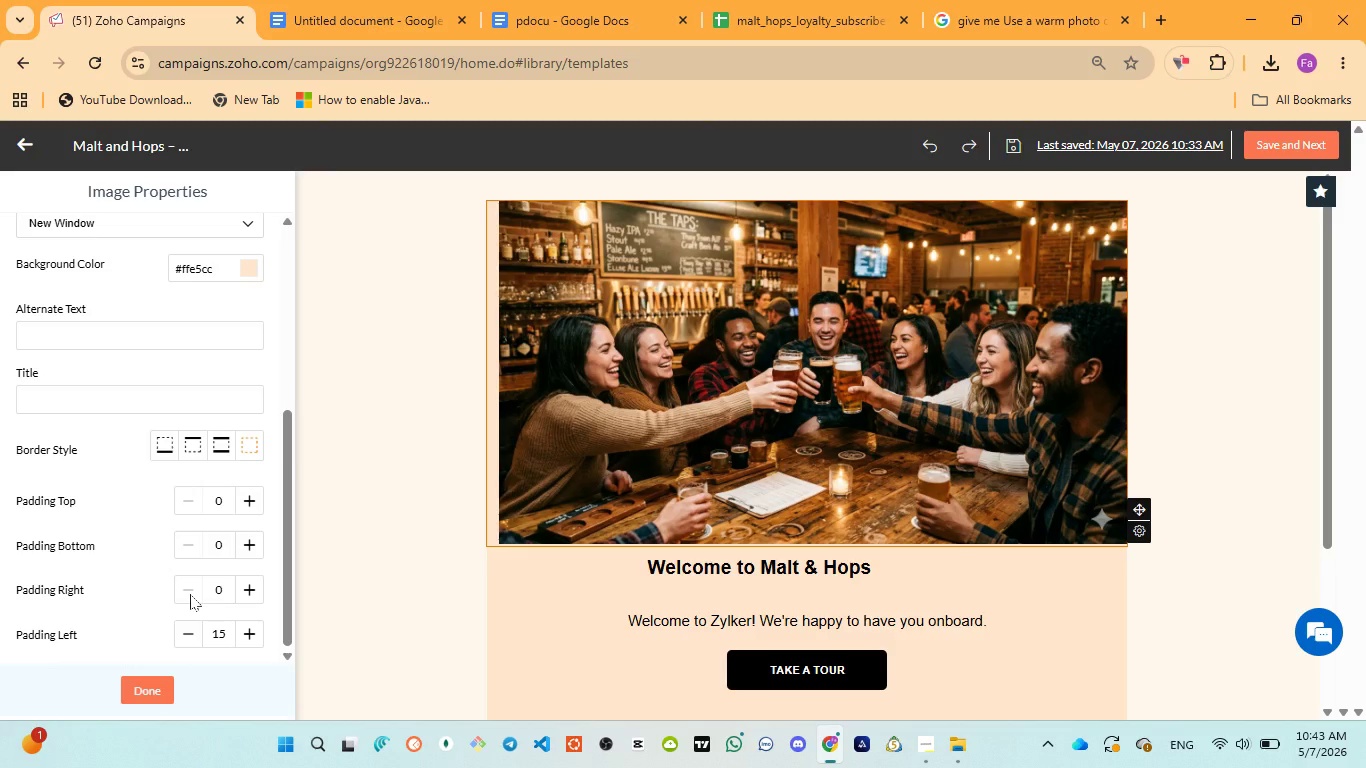 
triple_click([190, 594])
 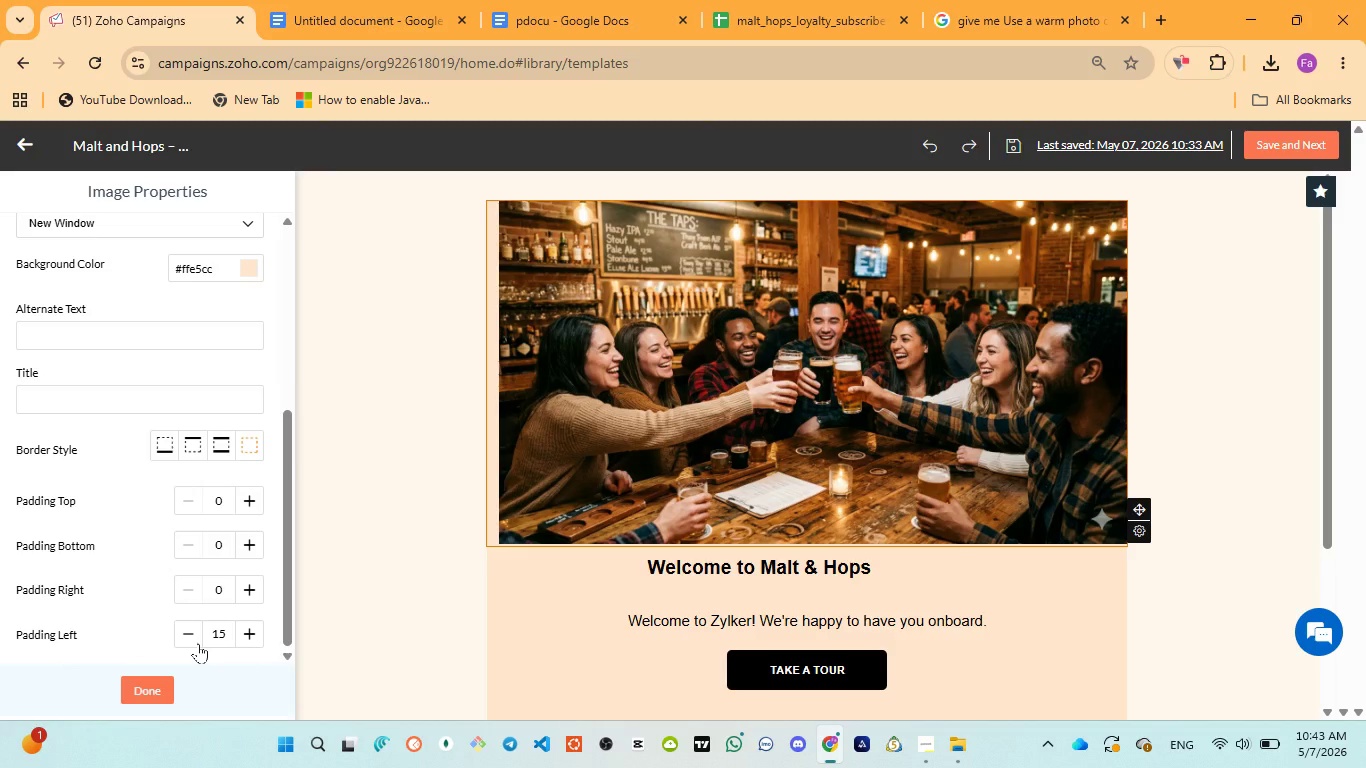 
left_click([198, 643])
 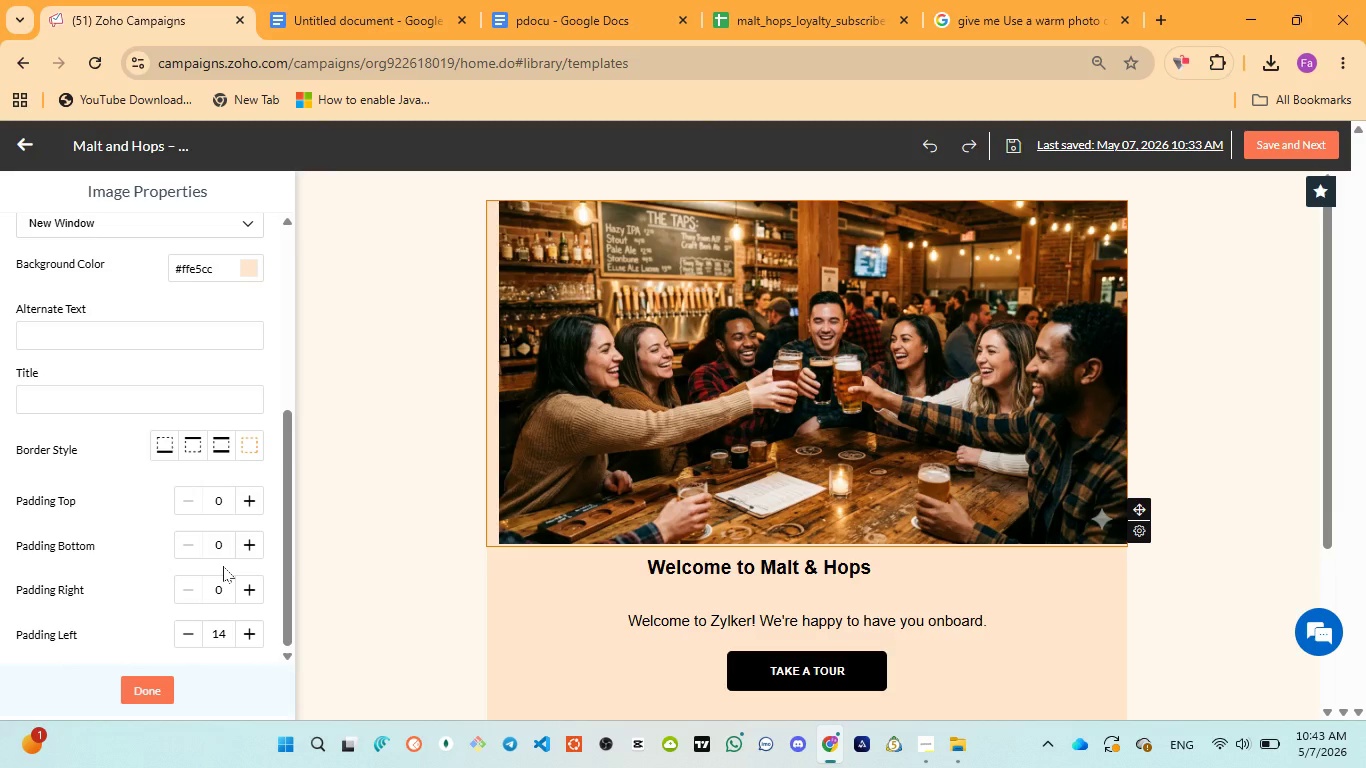 
scroll: coordinate [238, 501], scroll_direction: down, amount: 6.0
 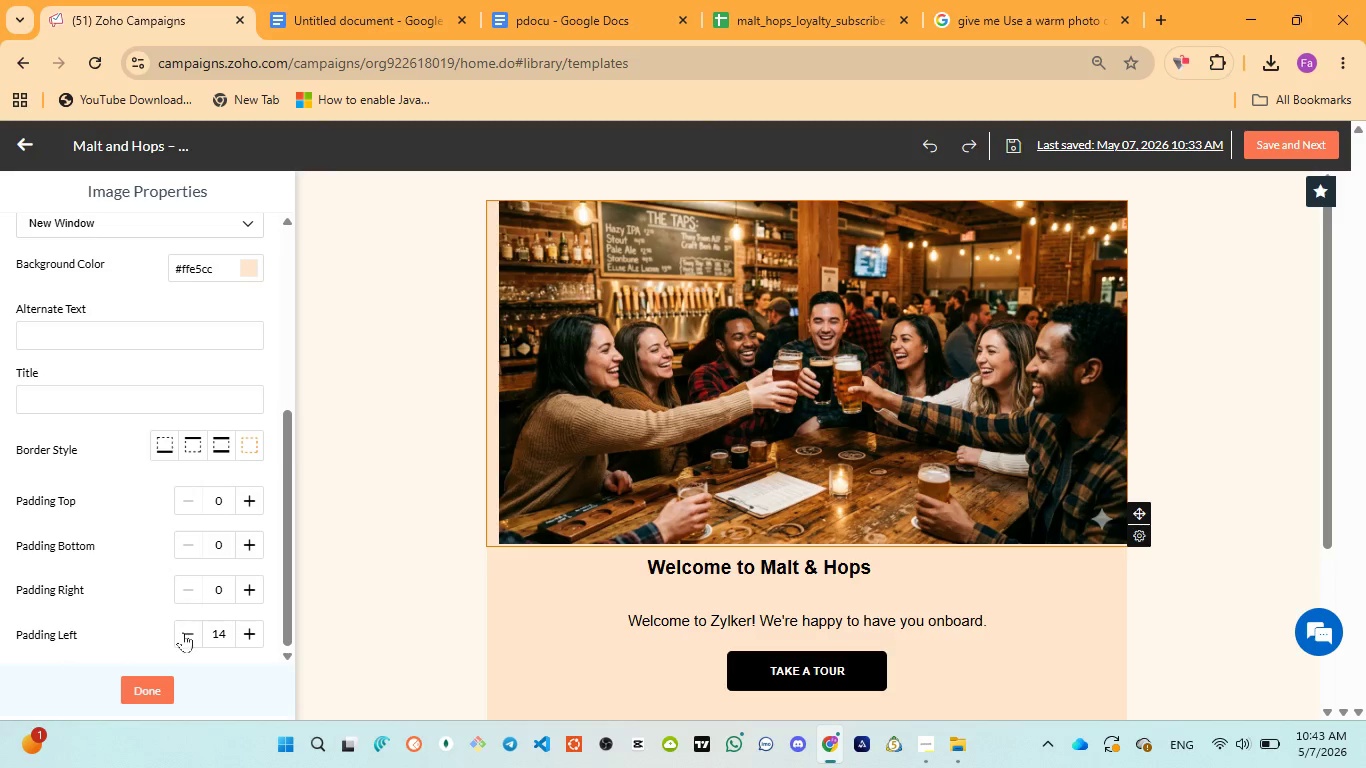 
left_click([187, 632])
 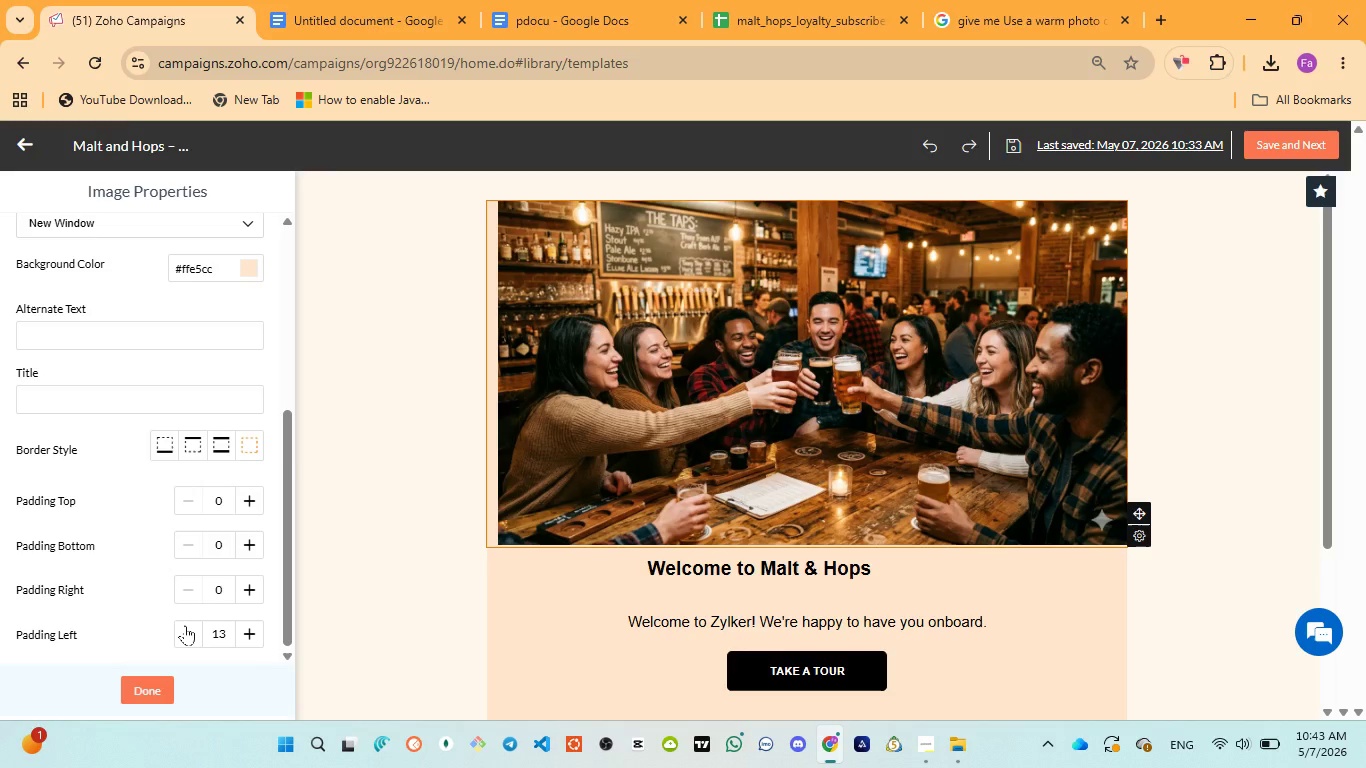 
left_click([185, 625])
 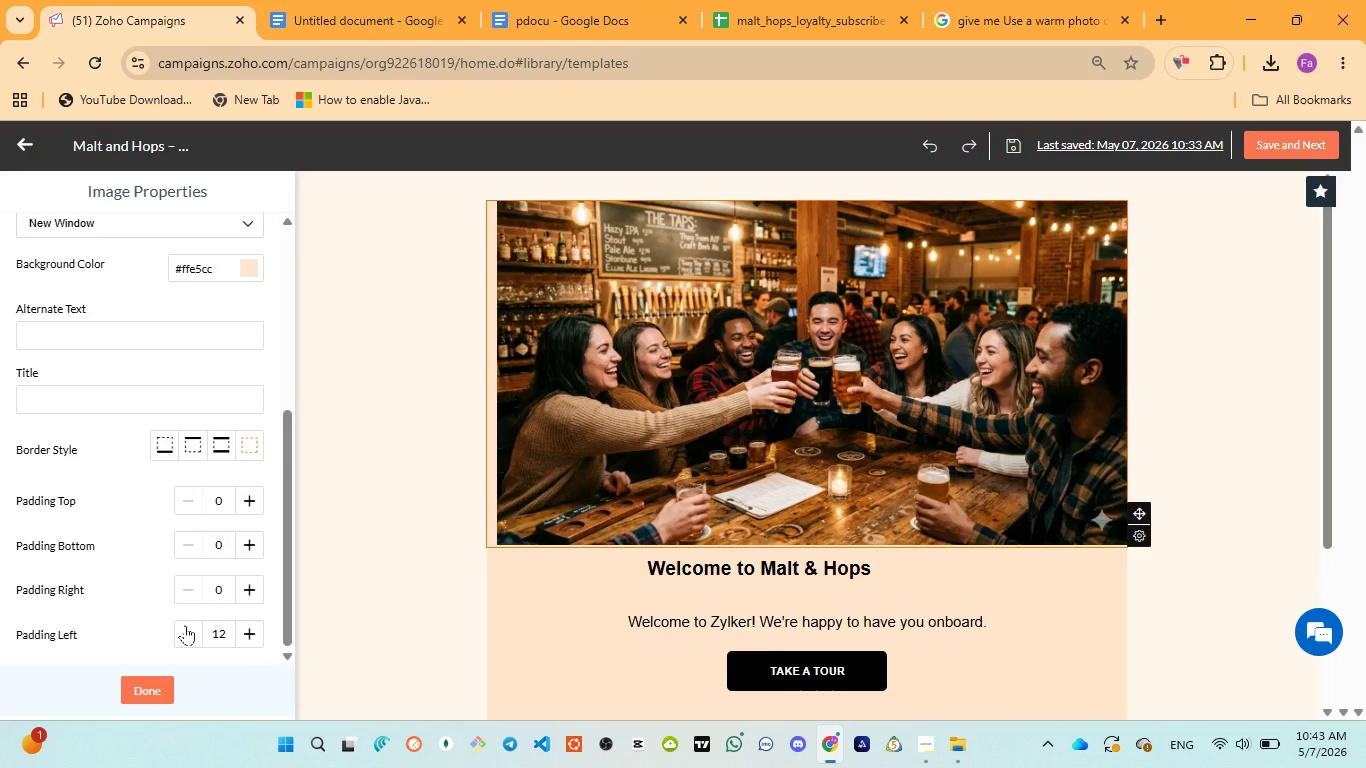 
double_click([185, 625])
 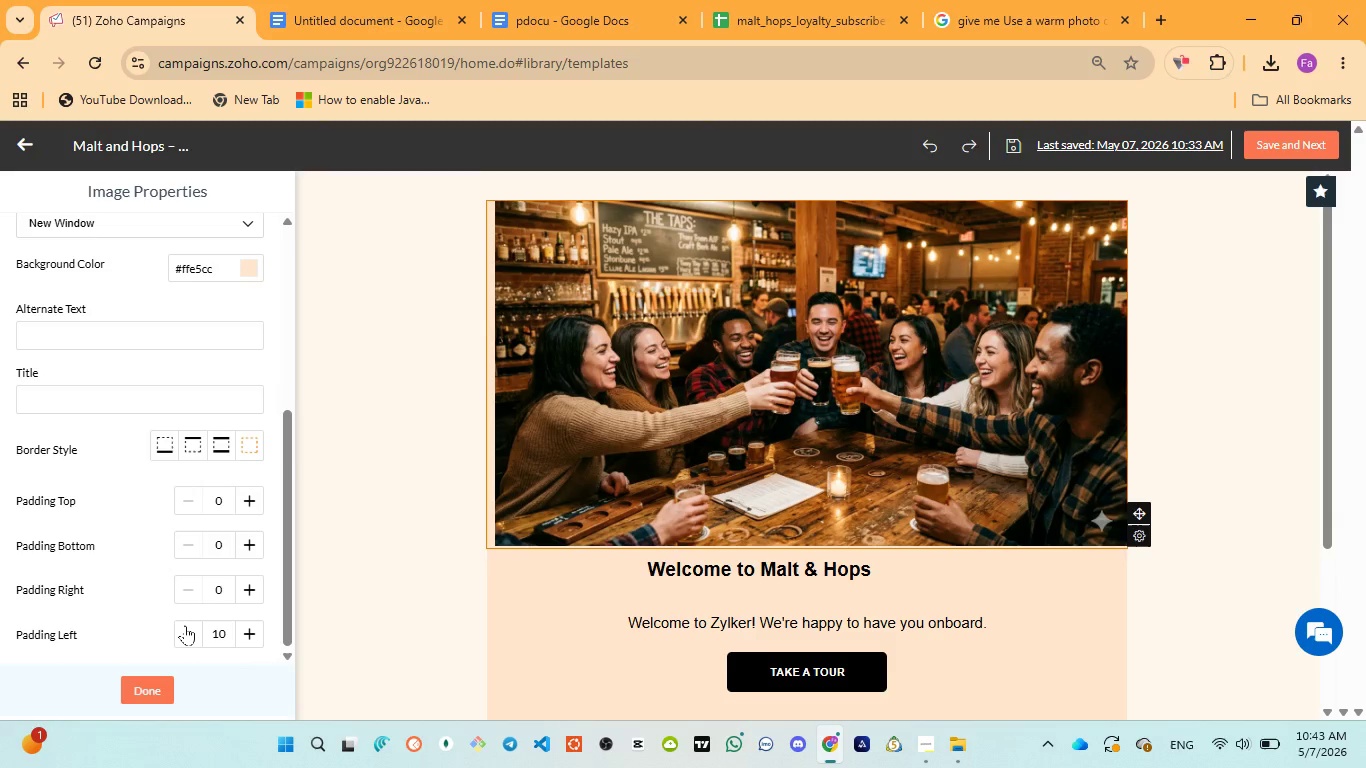 
triple_click([185, 625])
 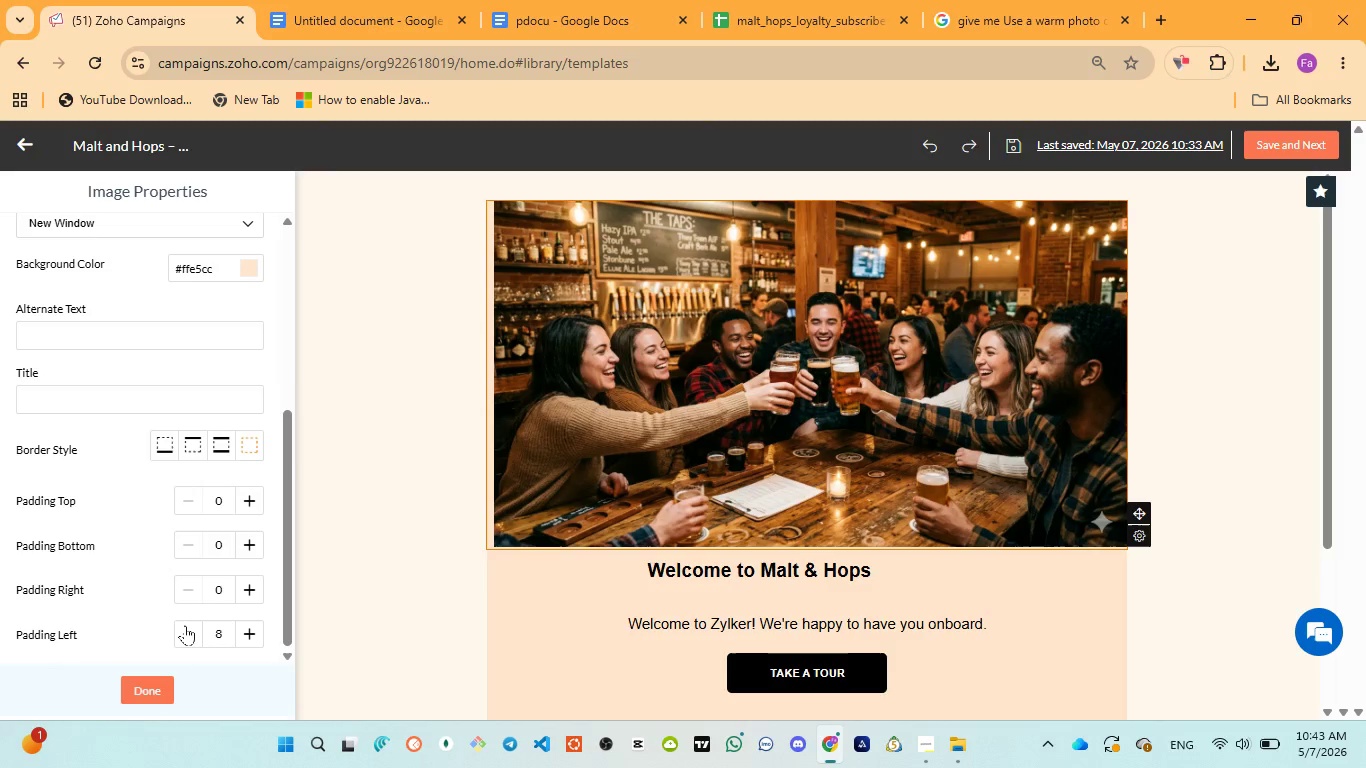 
double_click([185, 625])
 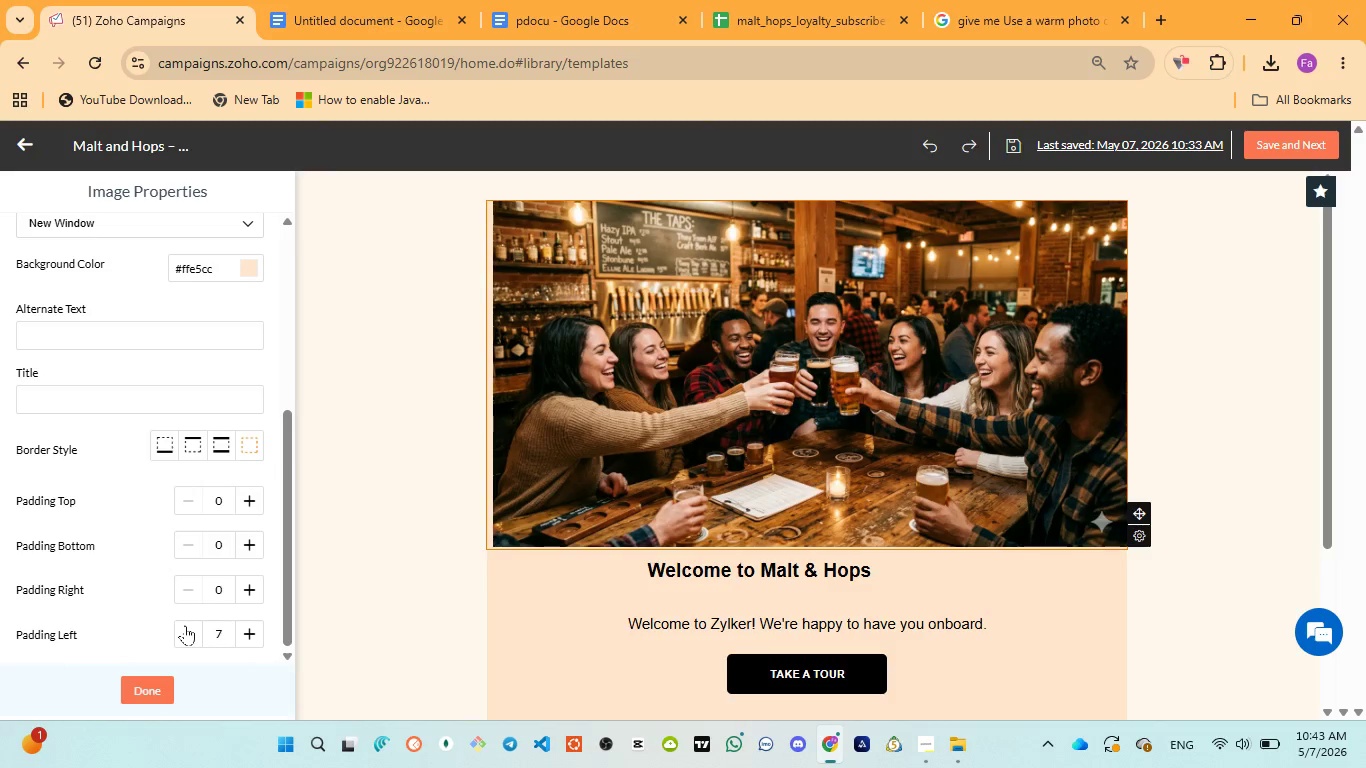 
triple_click([185, 625])
 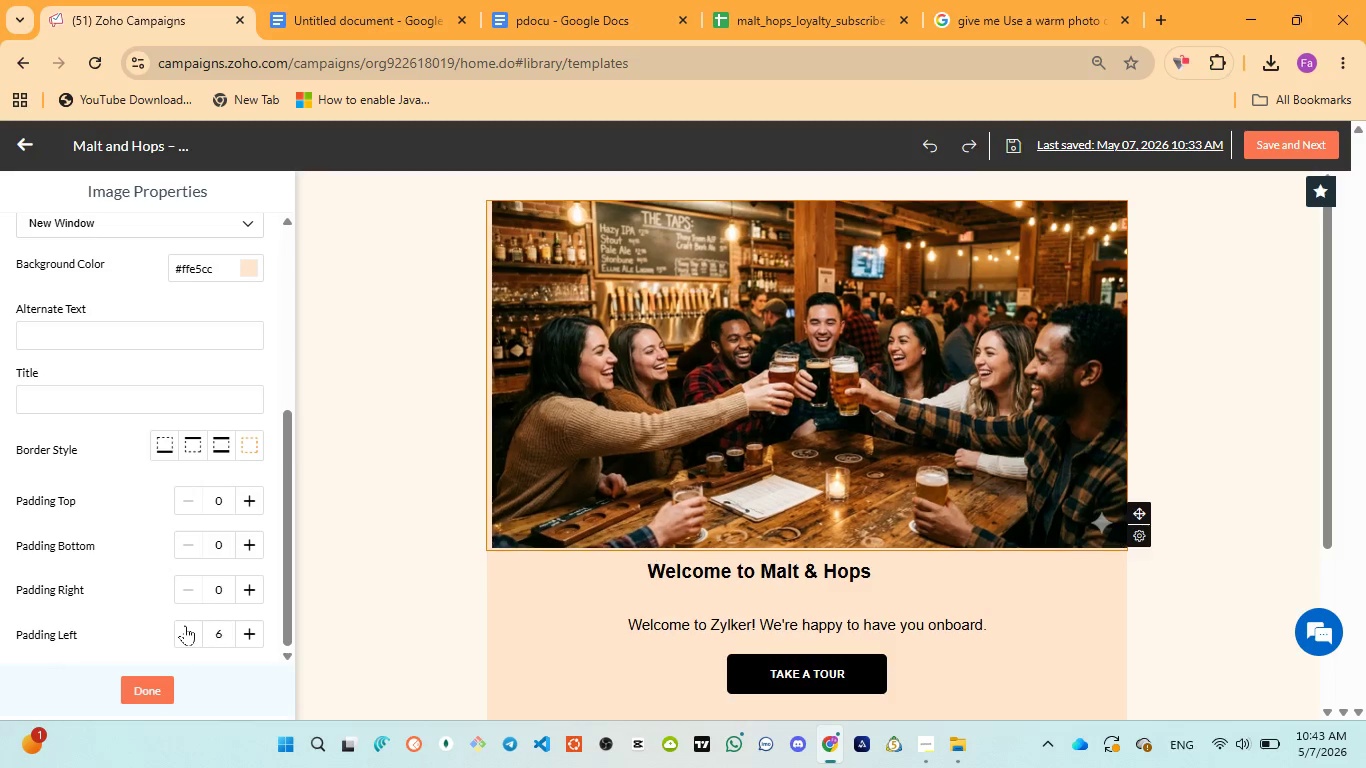 
triple_click([185, 625])
 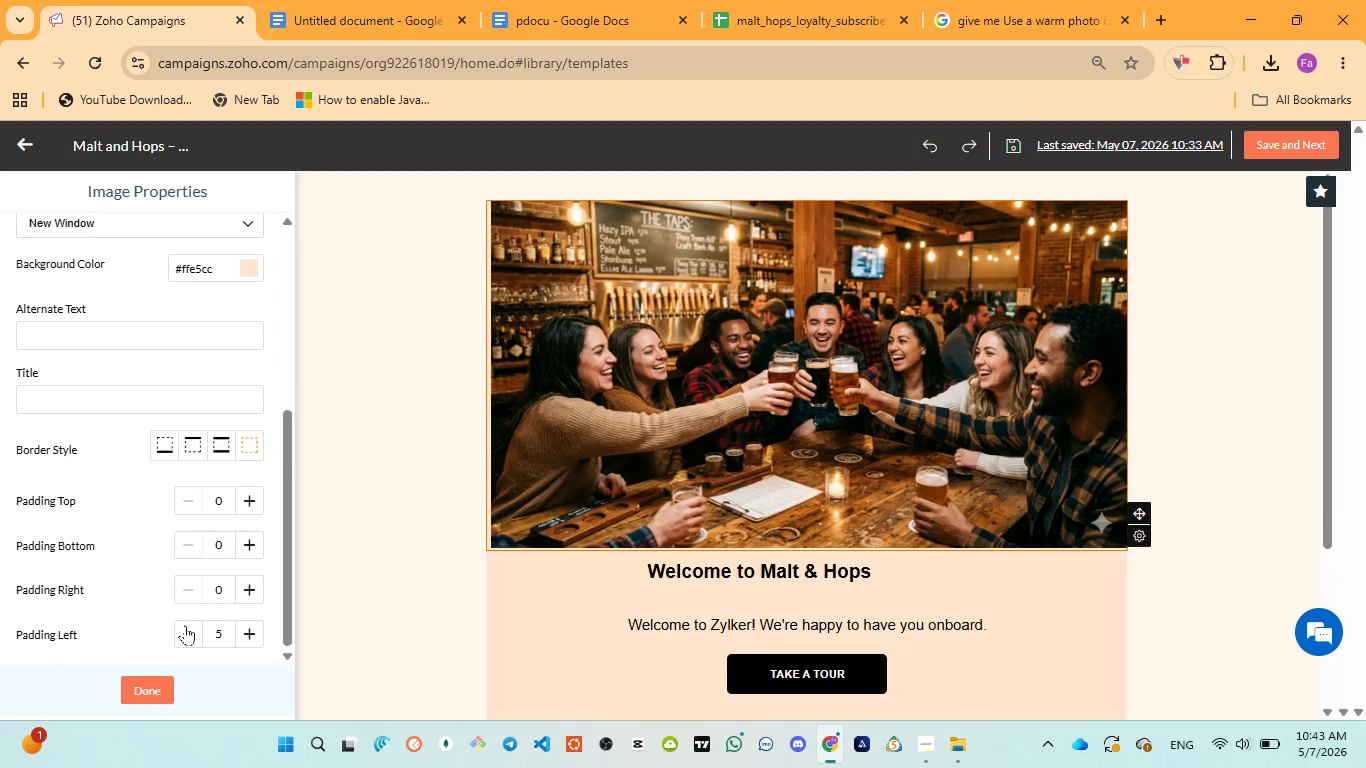 
triple_click([185, 625])
 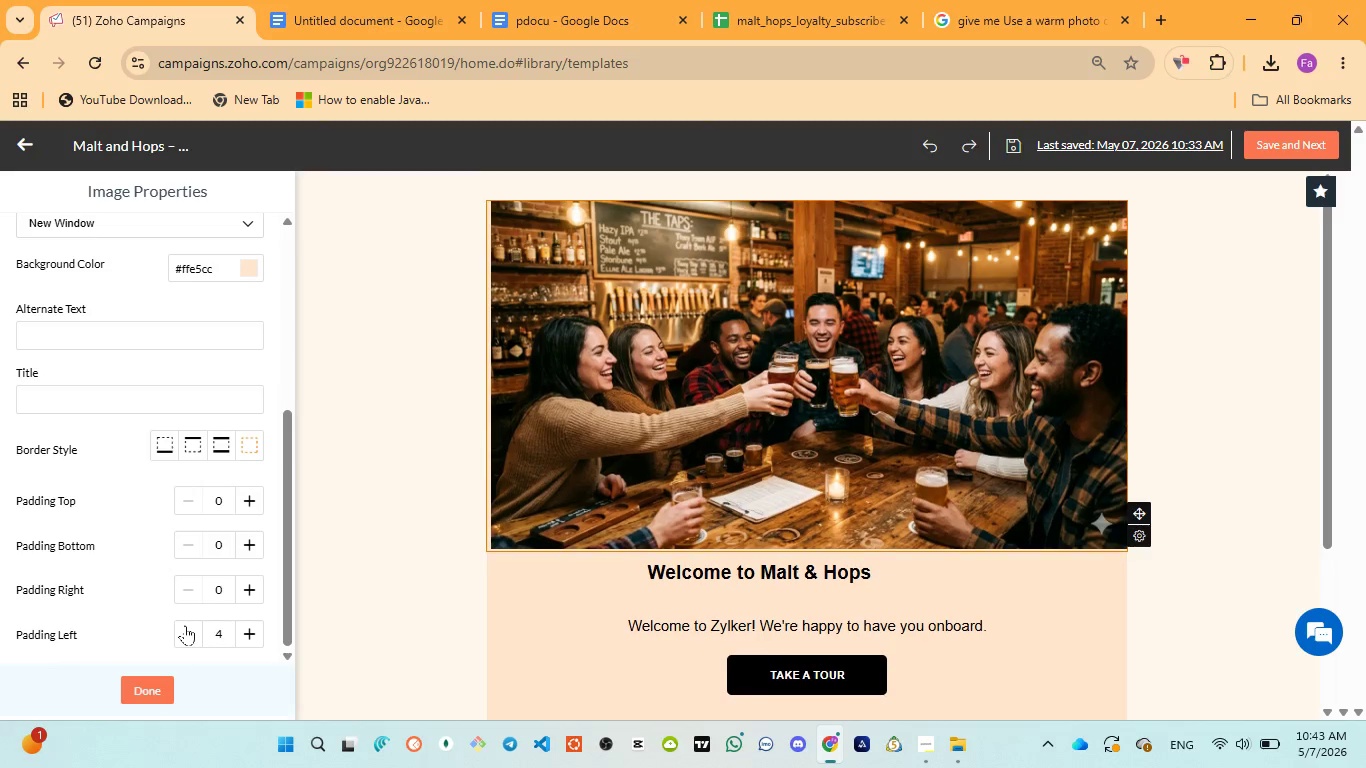 
triple_click([185, 625])
 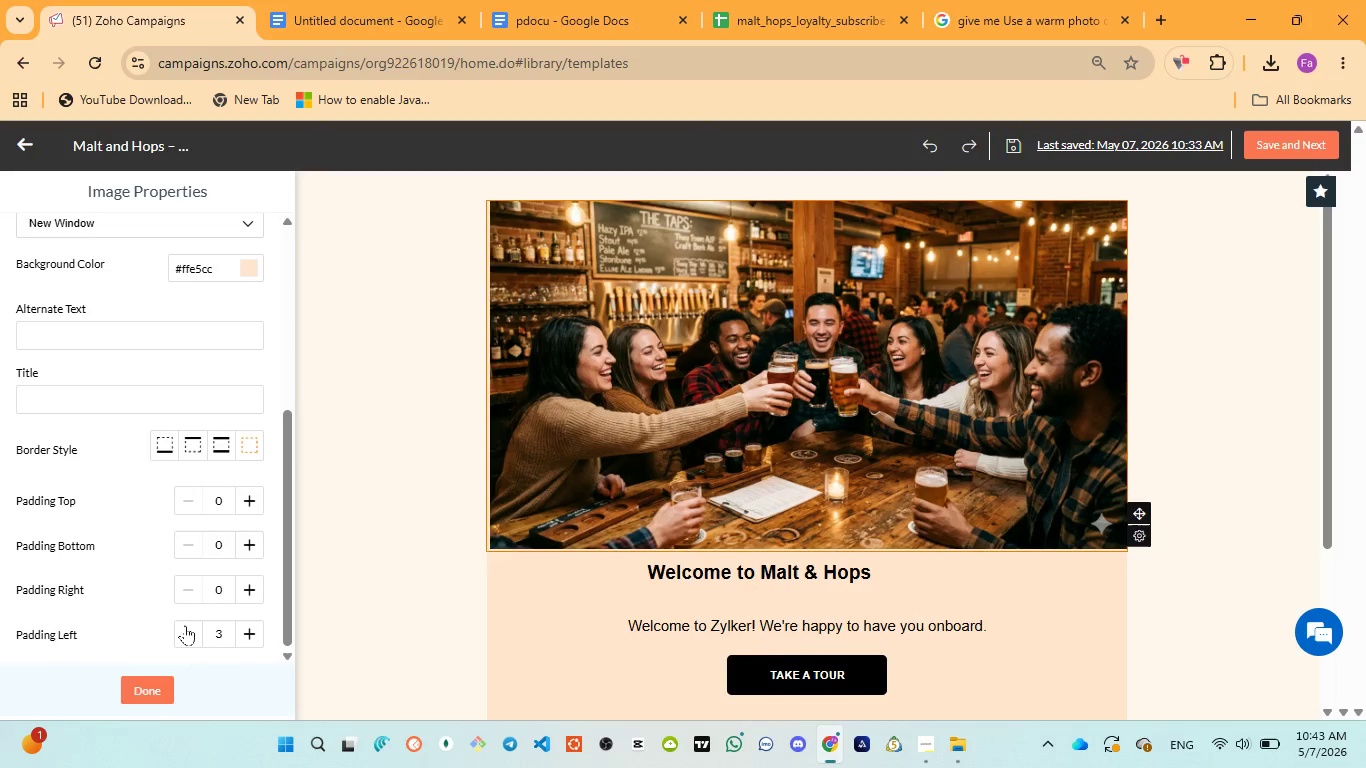 
triple_click([185, 625])
 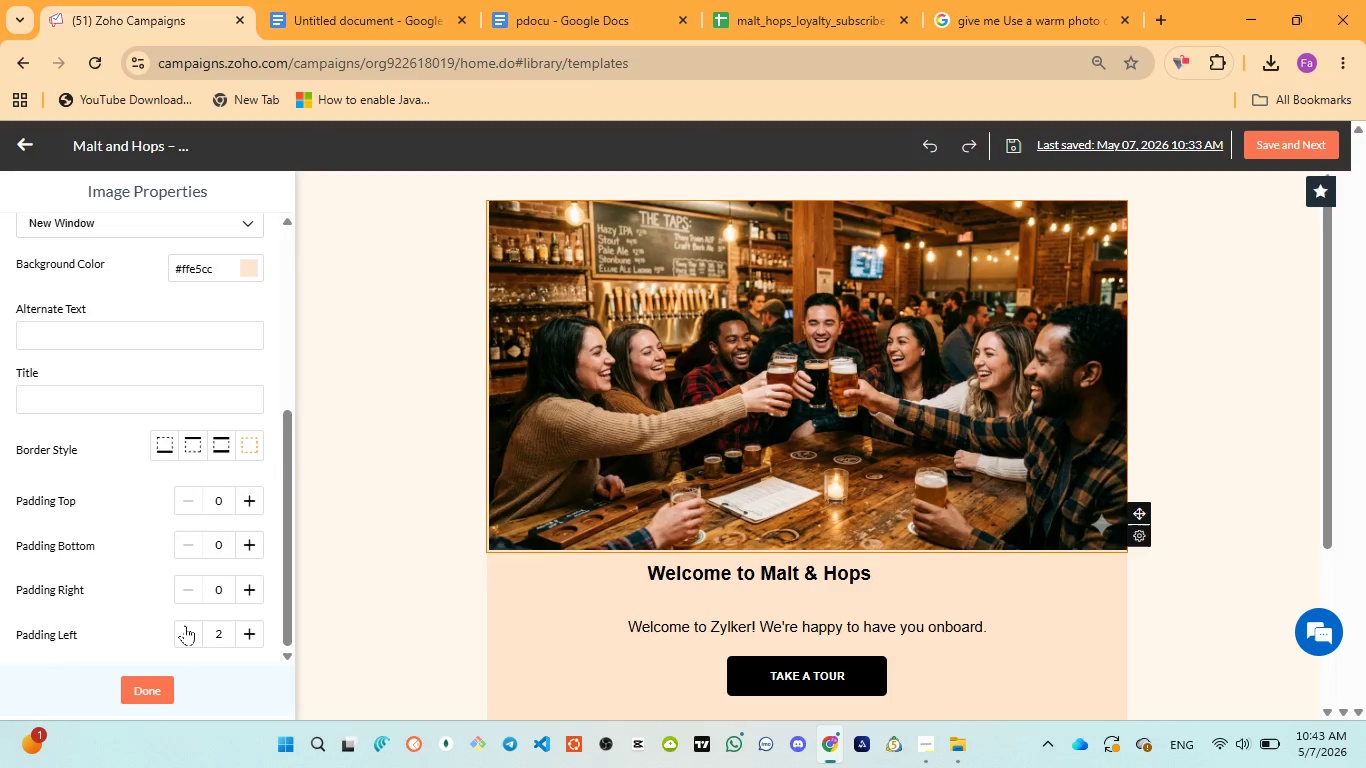 
triple_click([185, 625])
 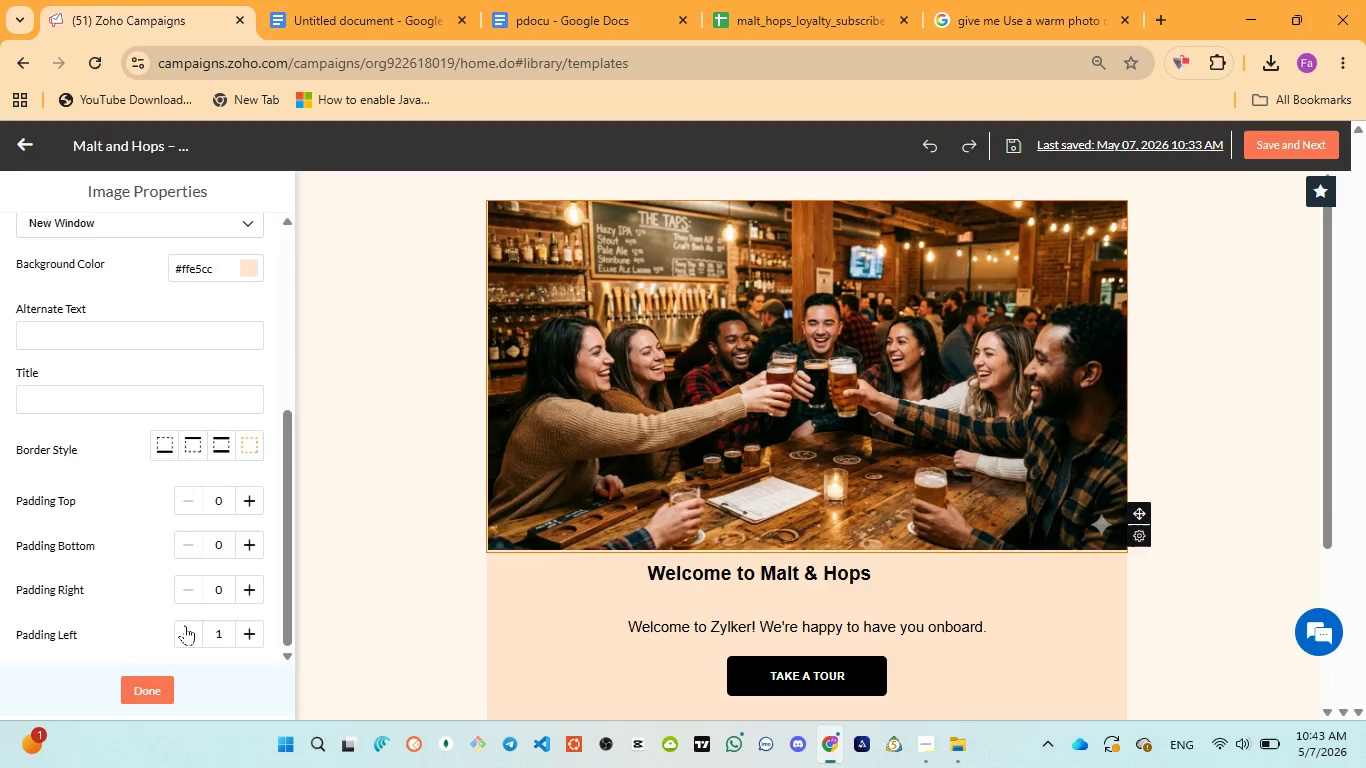 
triple_click([185, 625])
 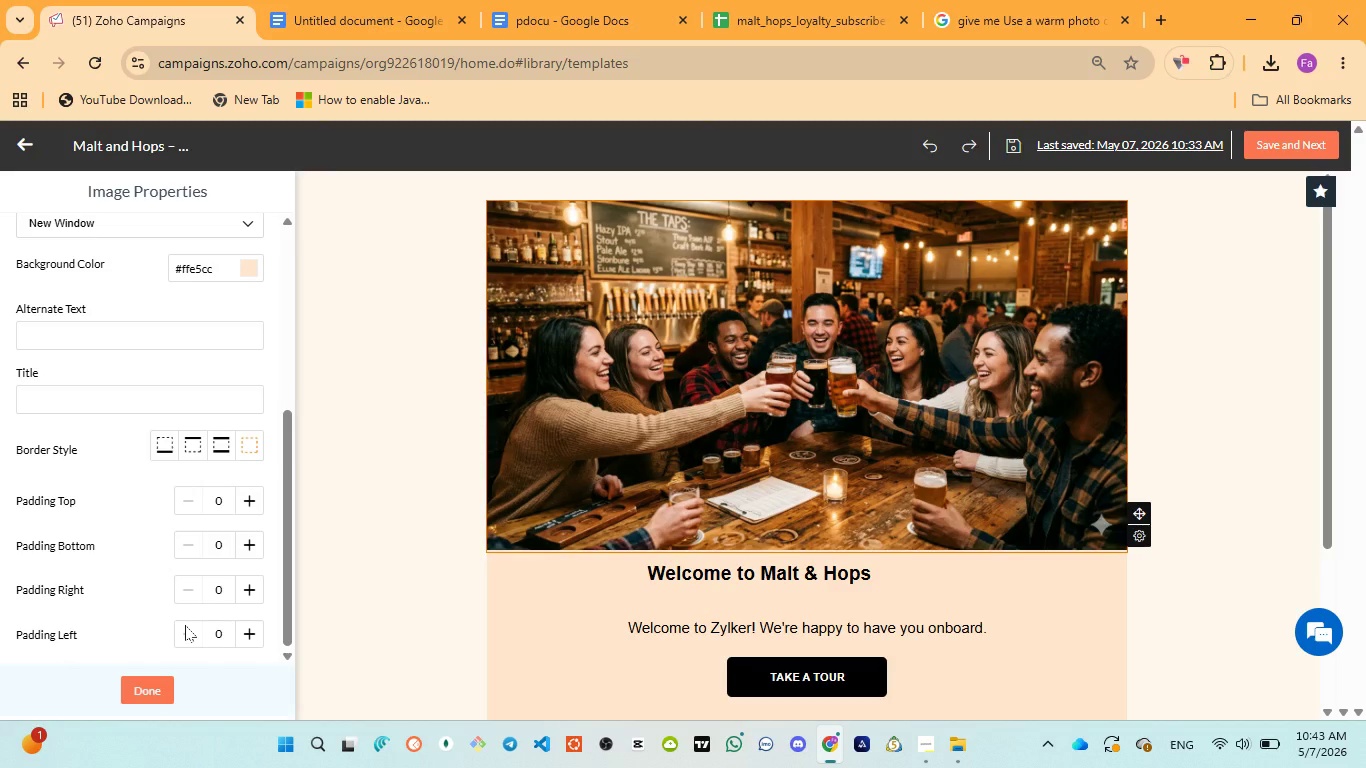 
left_click([185, 625])
 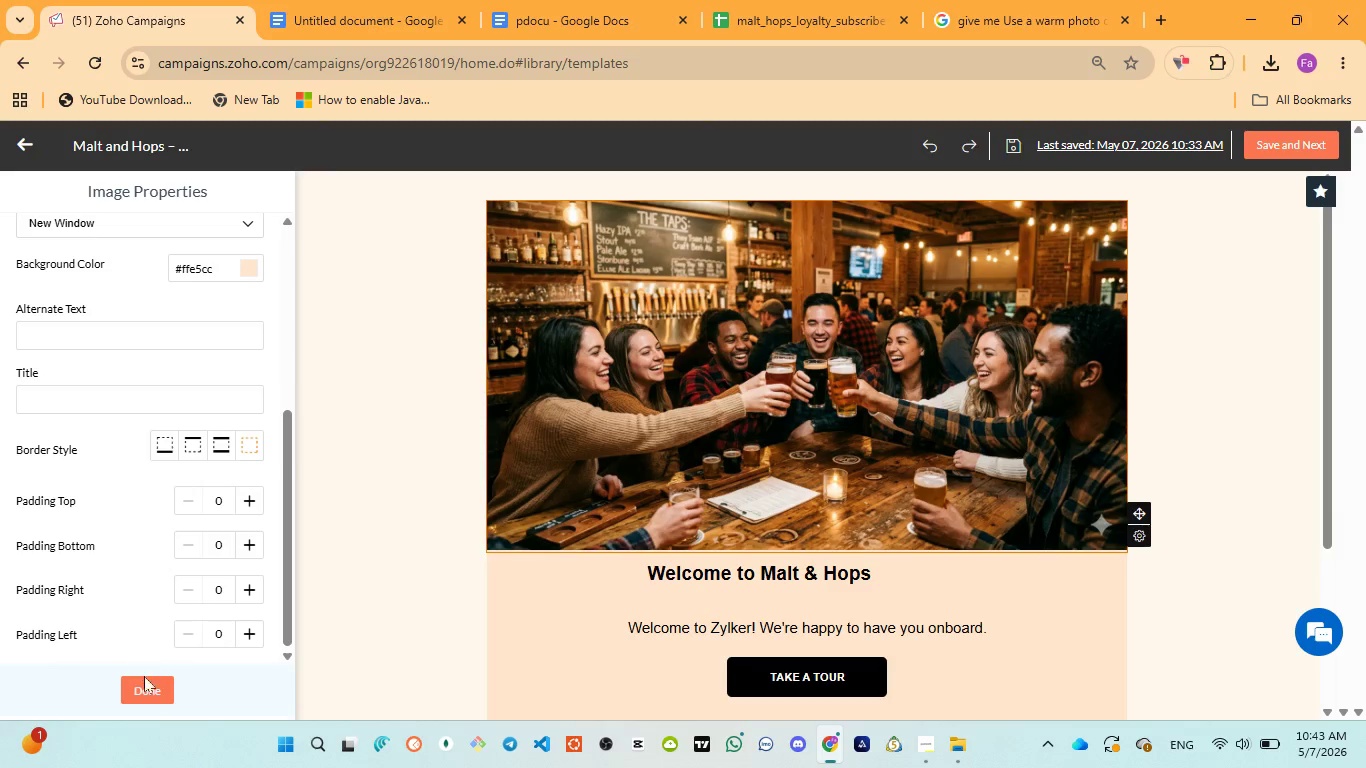 
left_click([147, 689])
 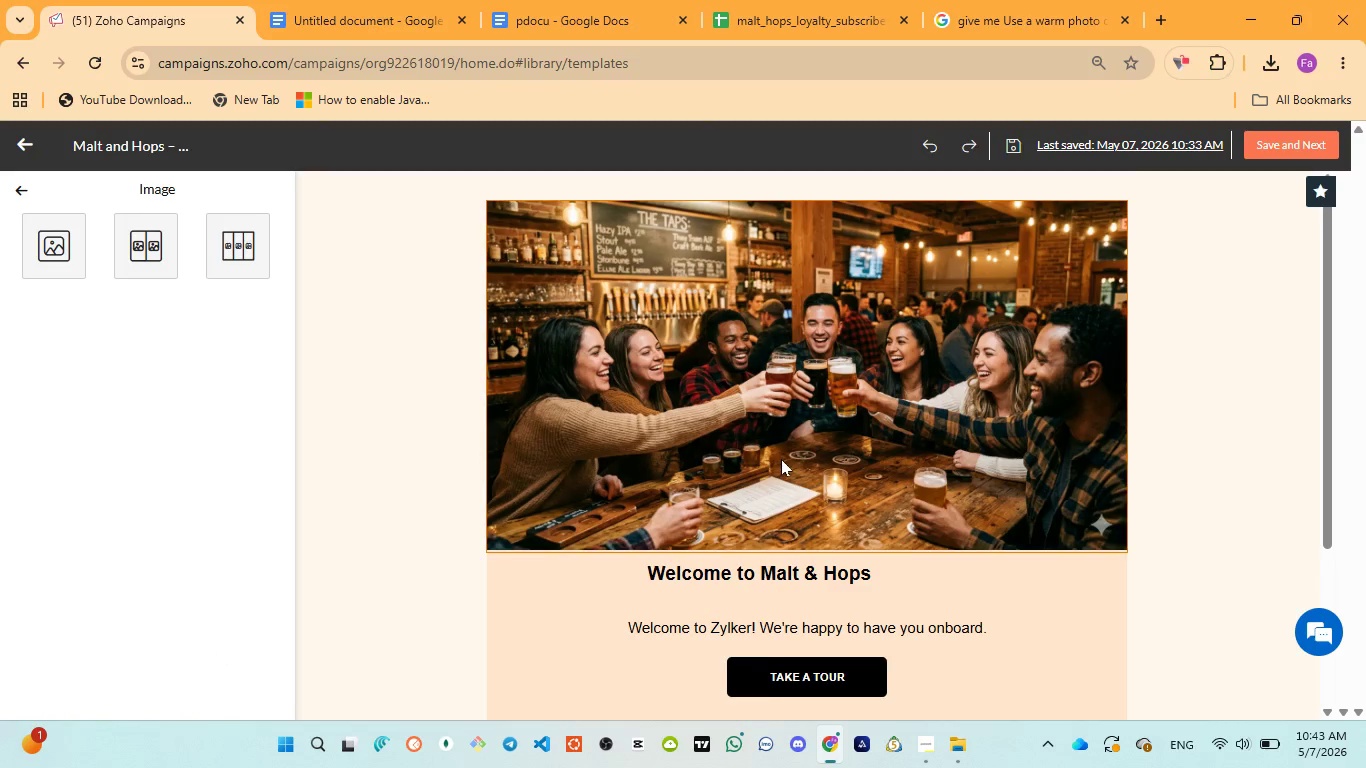 
scroll: coordinate [781, 459], scroll_direction: down, amount: 1.0
 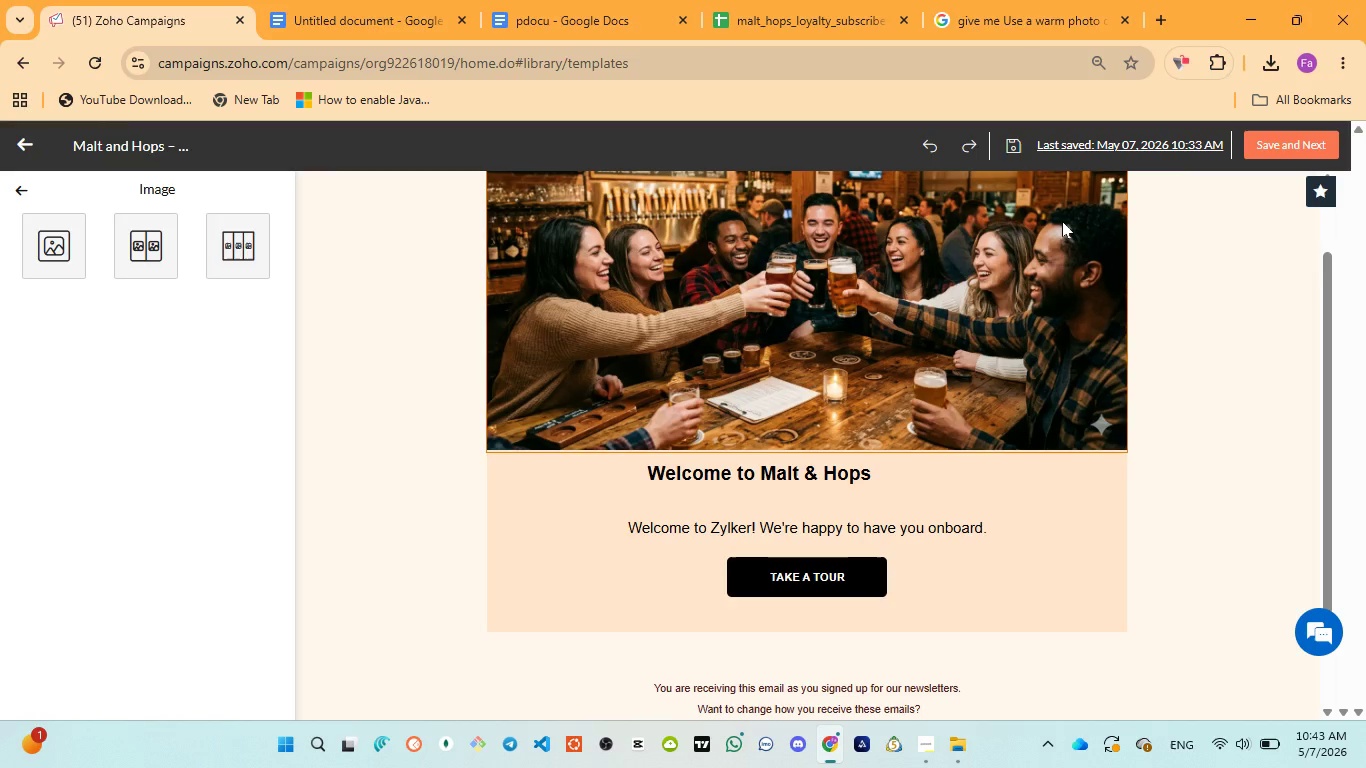 
scroll: coordinate [991, 329], scroll_direction: up, amount: 2.0
 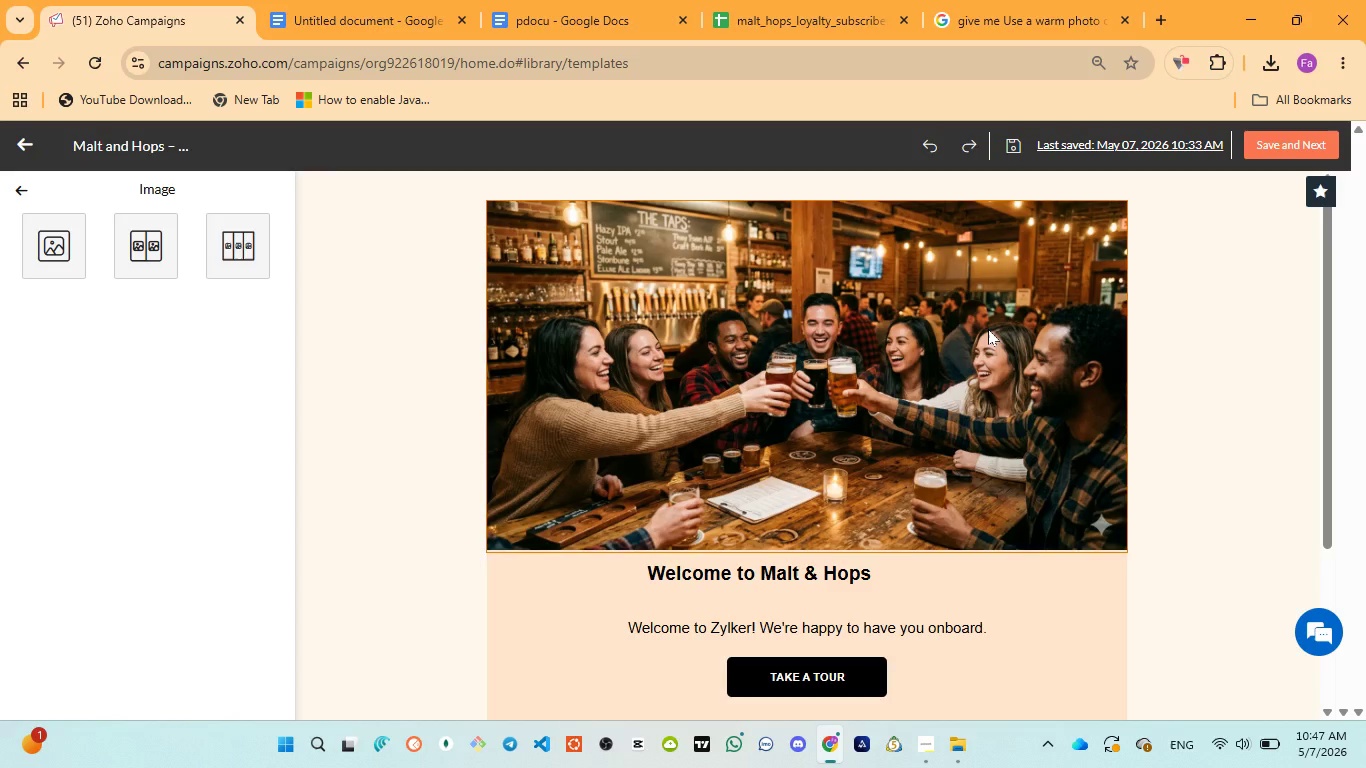 
wait(216.06)
 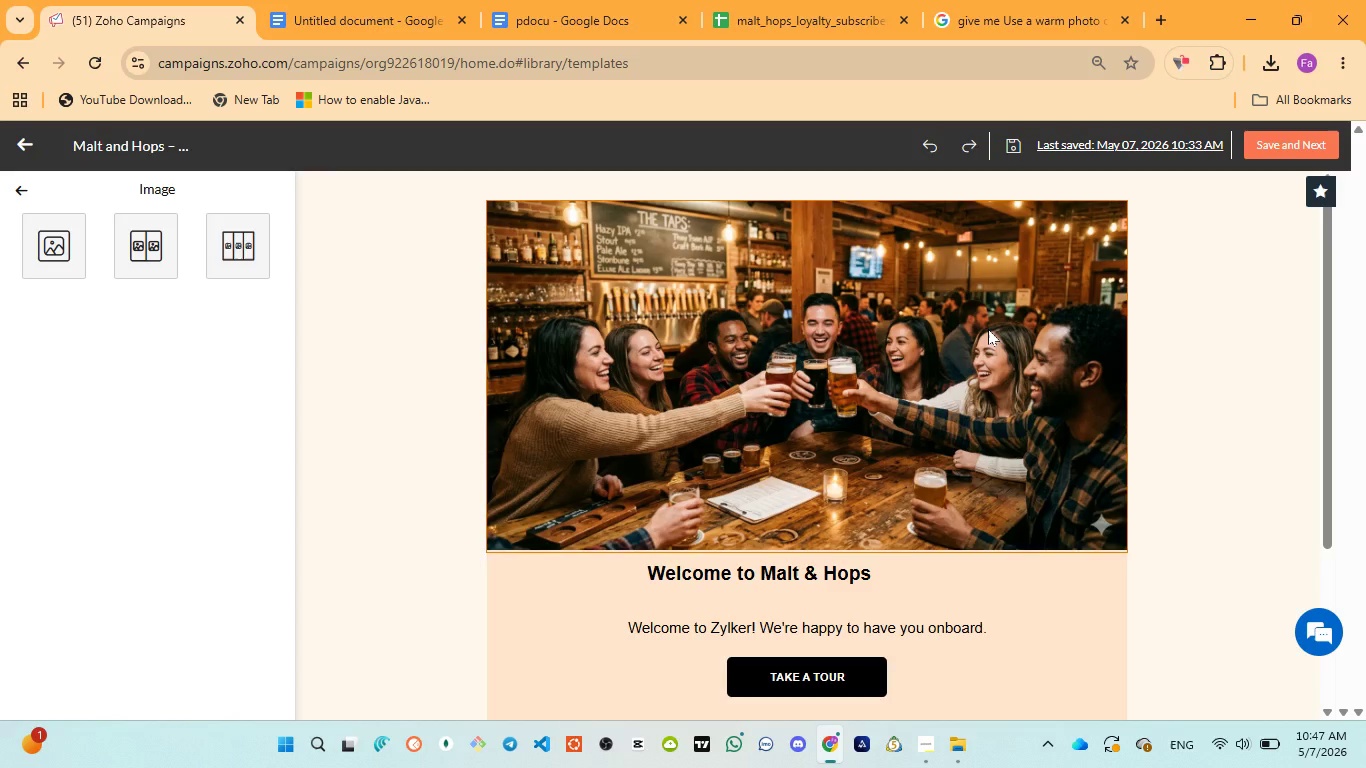 
scroll: coordinate [795, 419], scroll_direction: down, amount: 2.0
 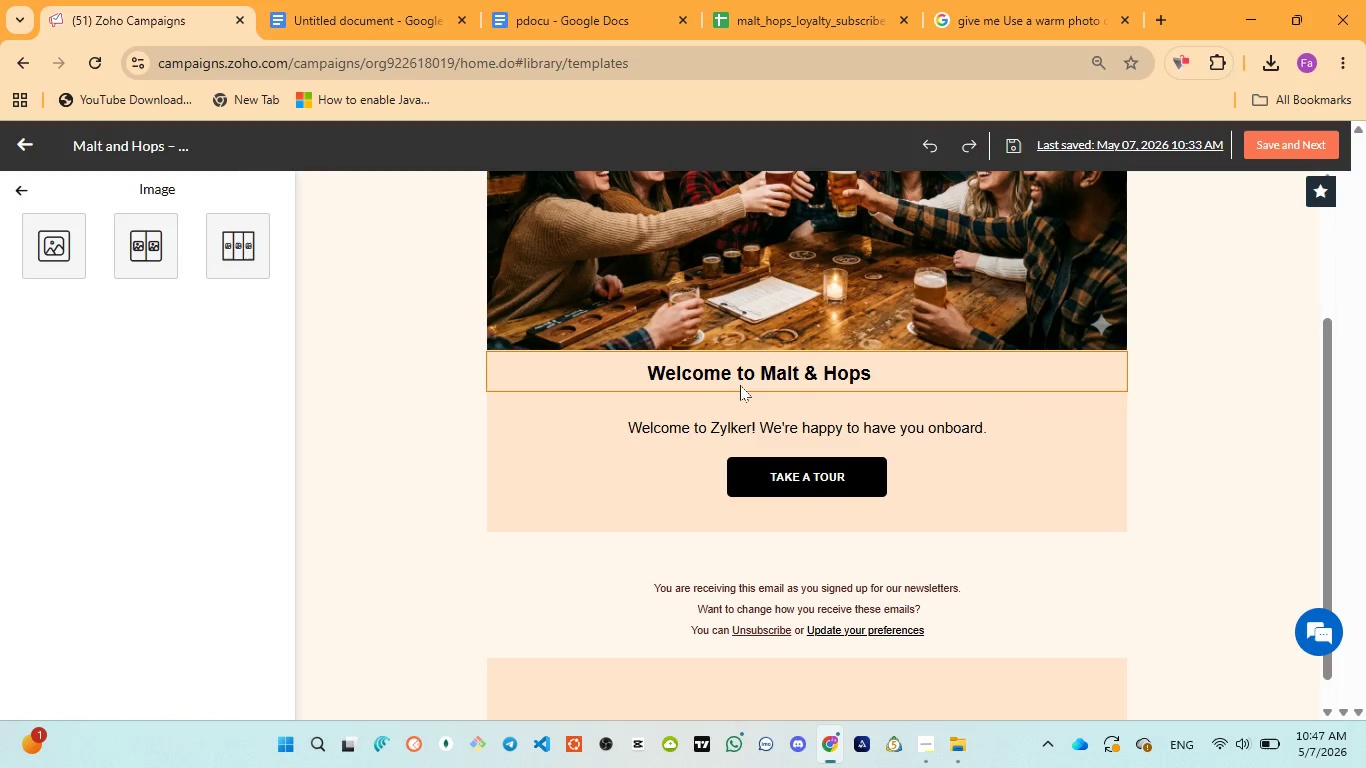 
wait(5.38)
 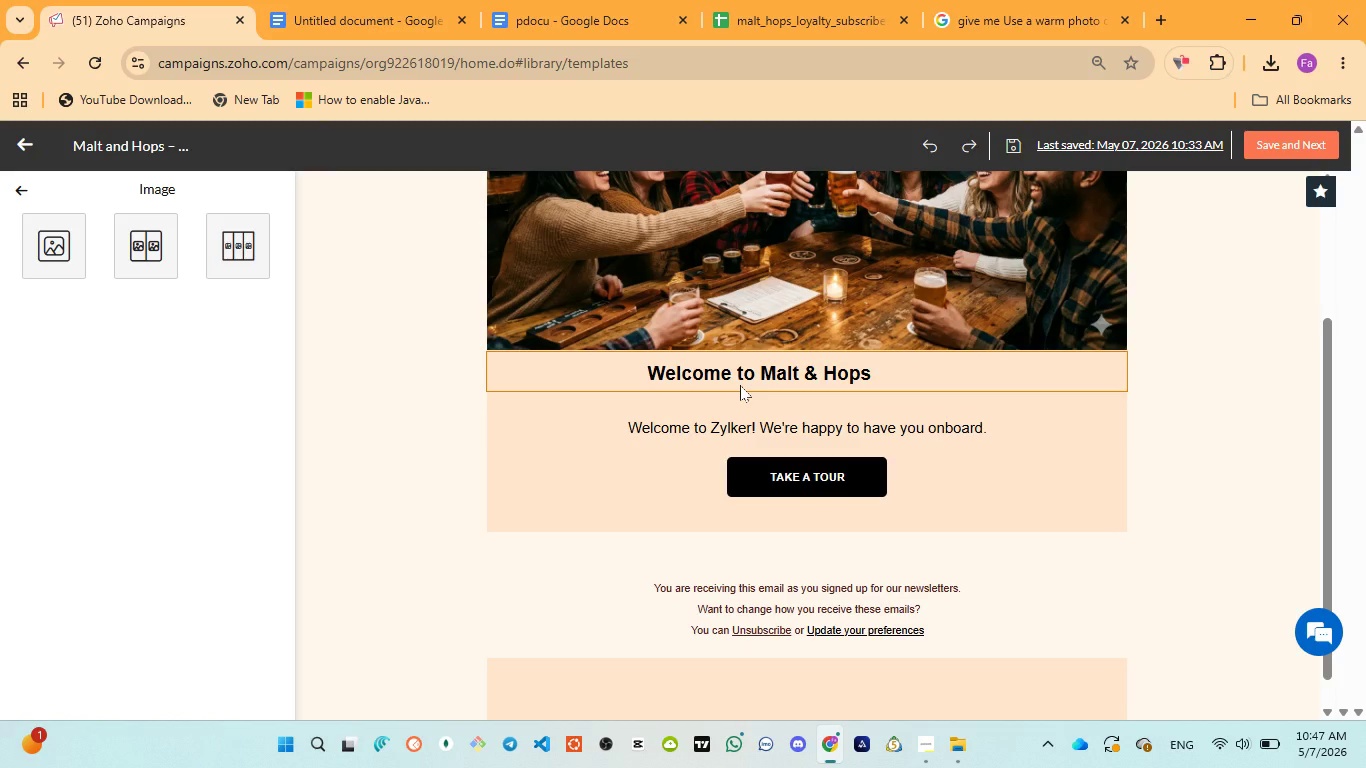 
left_click([746, 381])
 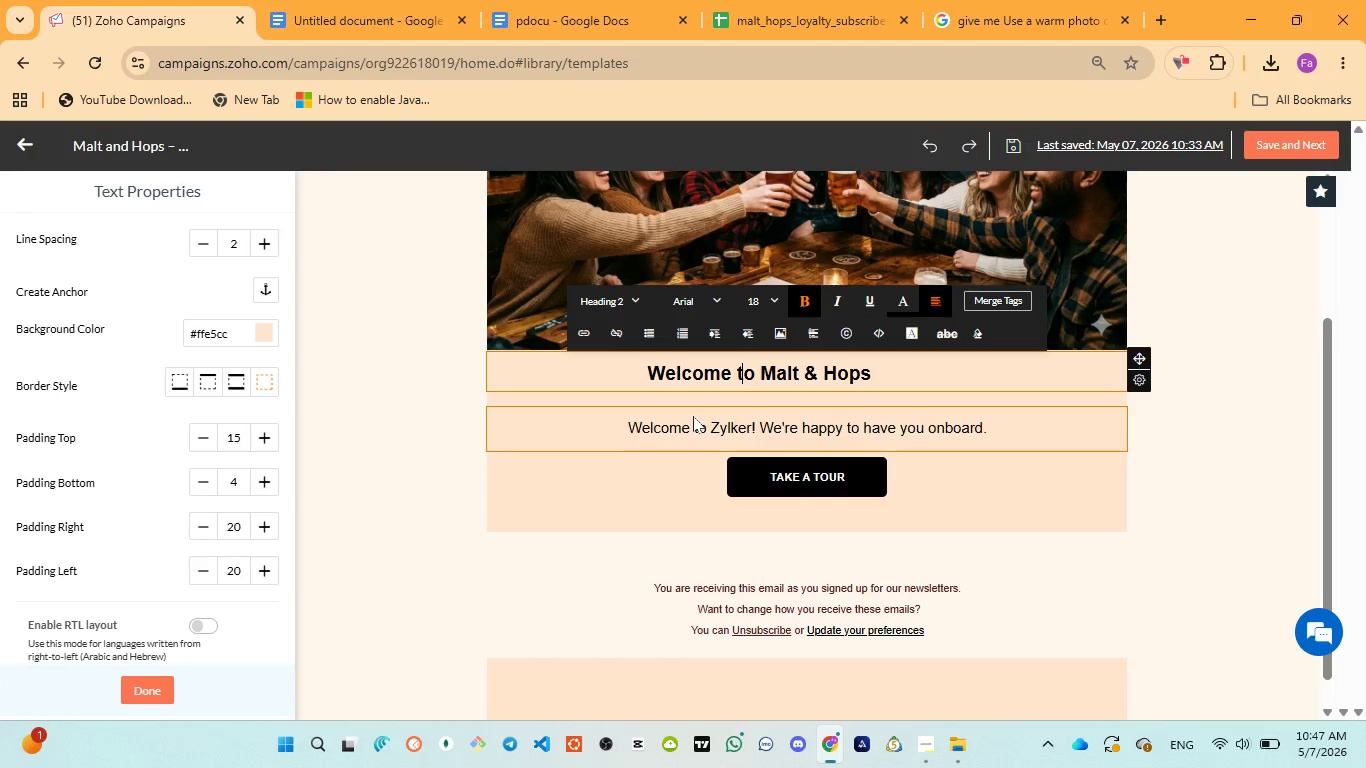 
left_click([693, 416])
 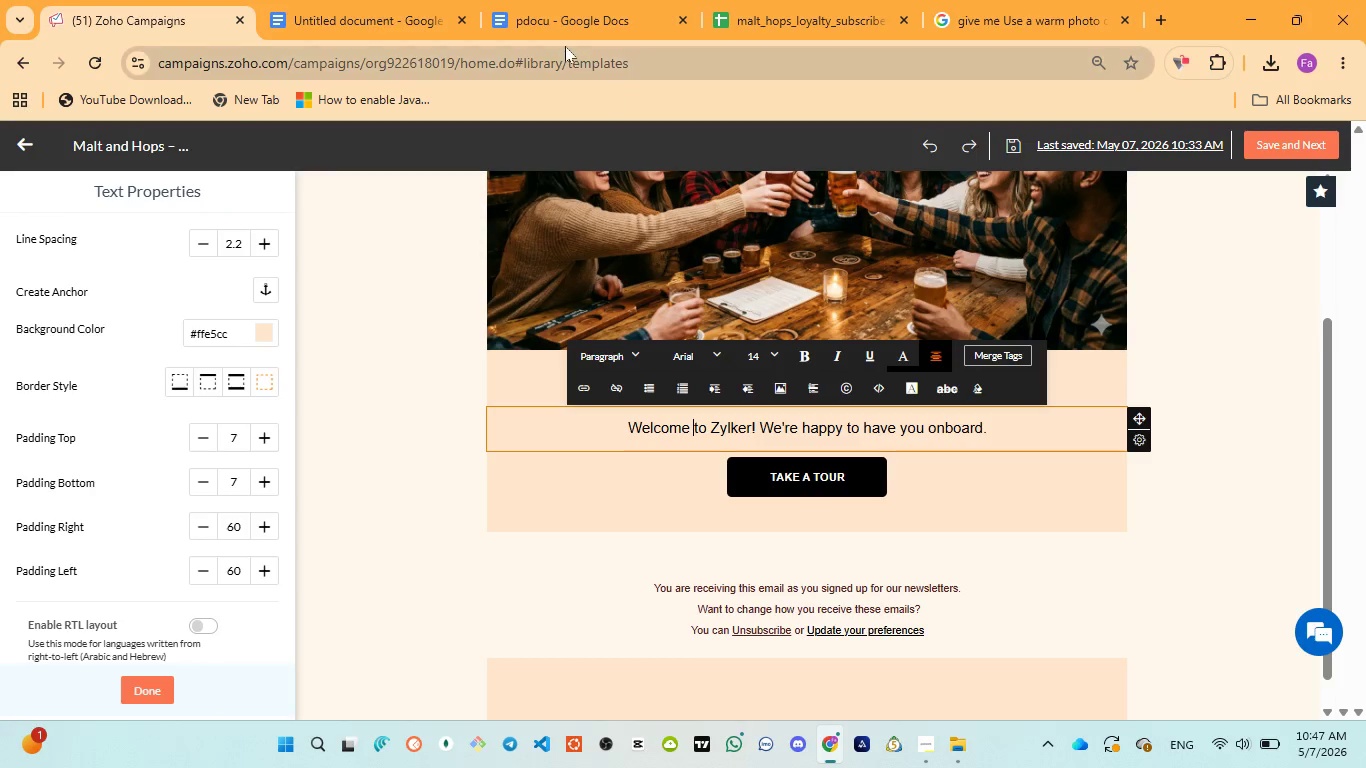 
left_click([551, 29])
 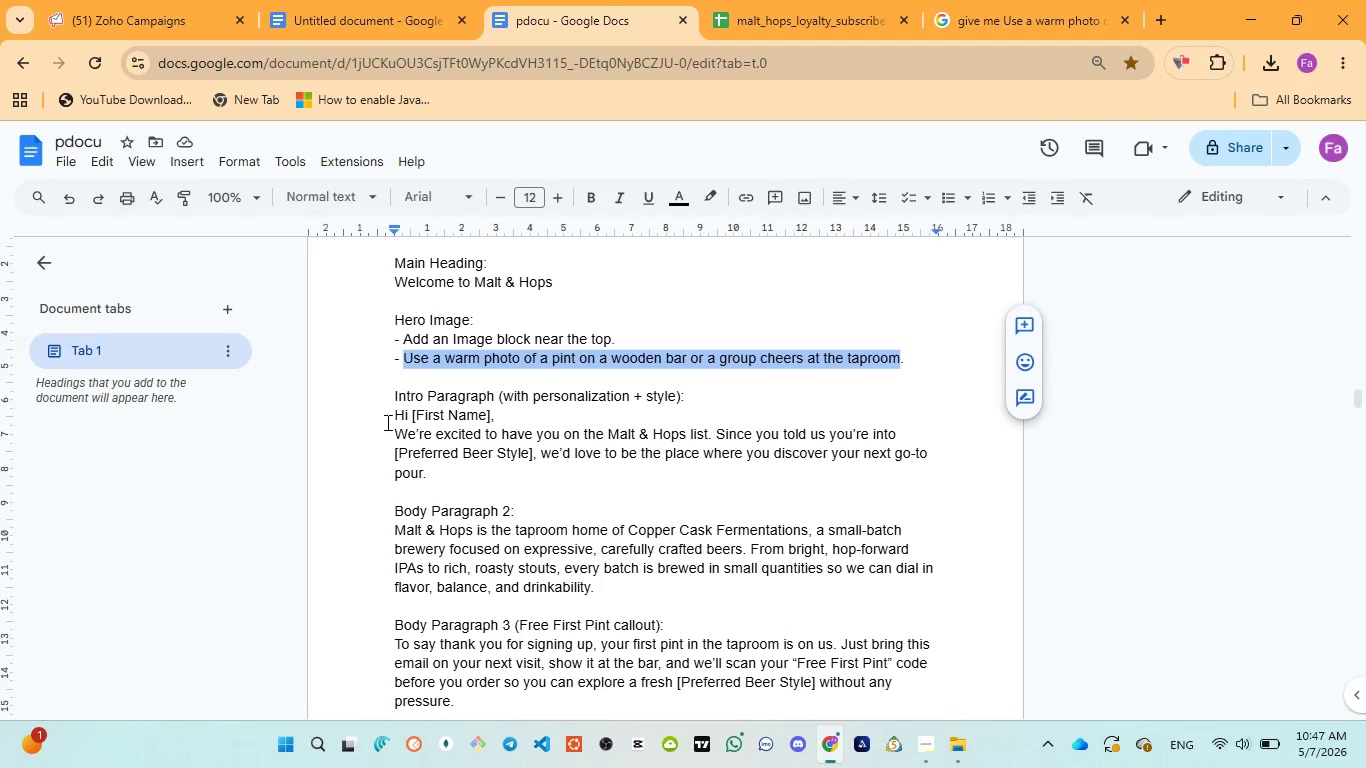 
left_click_drag(start_coordinate=[394, 418], to_coordinate=[487, 607])
 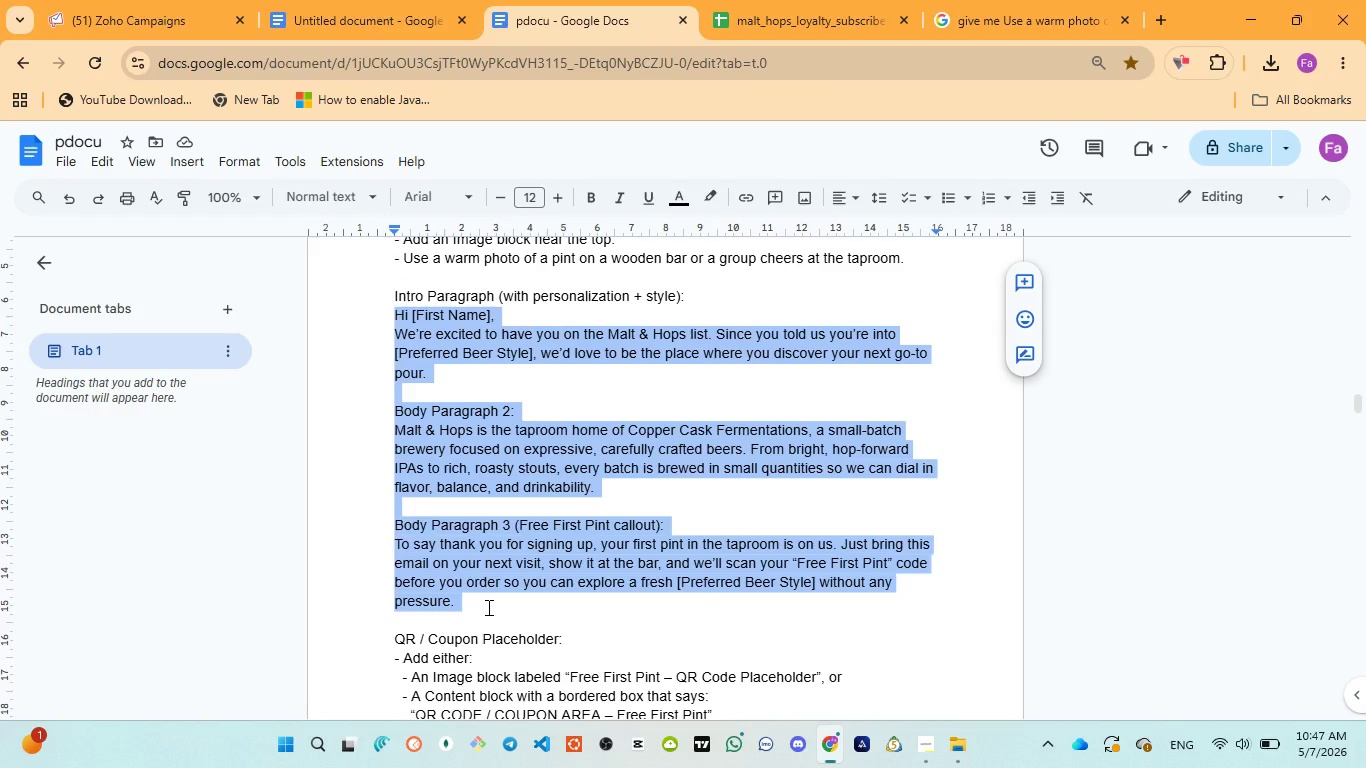 
scroll: coordinate [443, 563], scroll_direction: down, amount: 1.0
 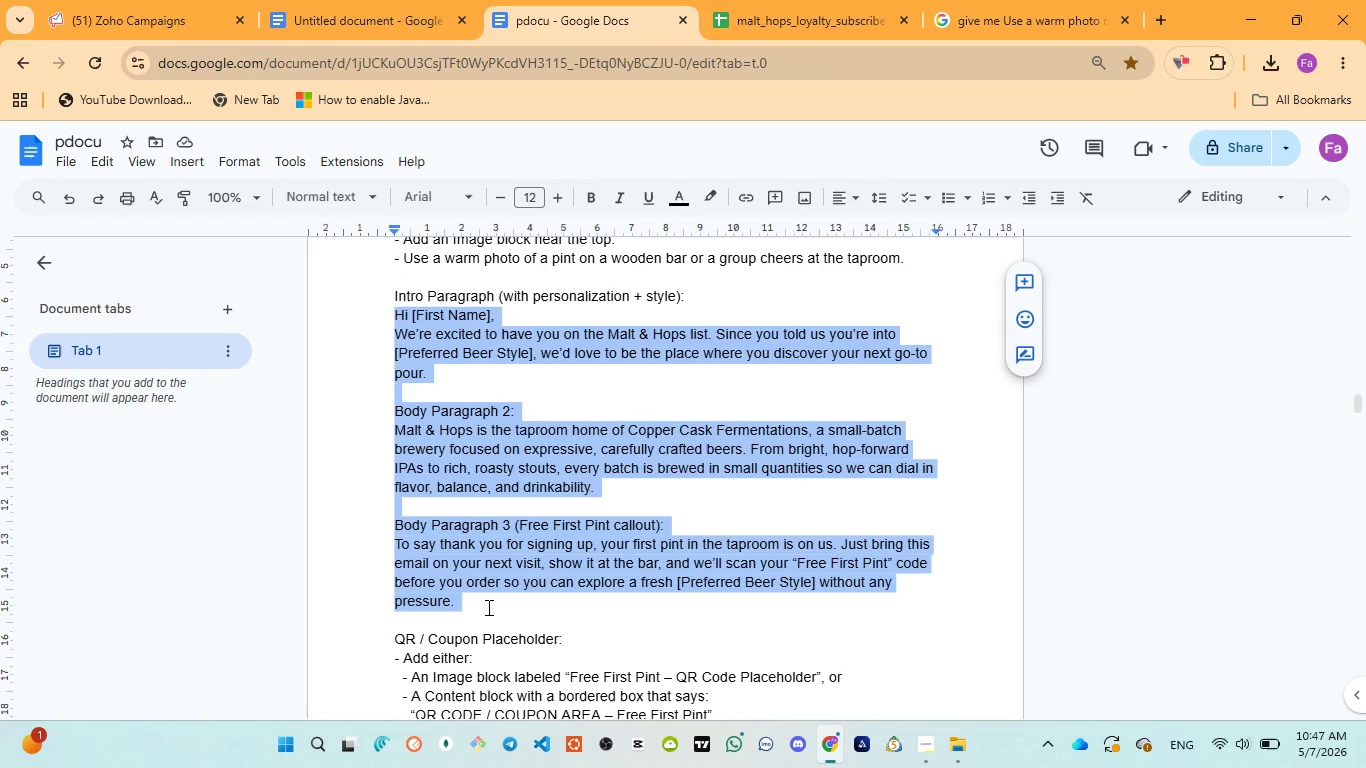 
key(Control+C)
 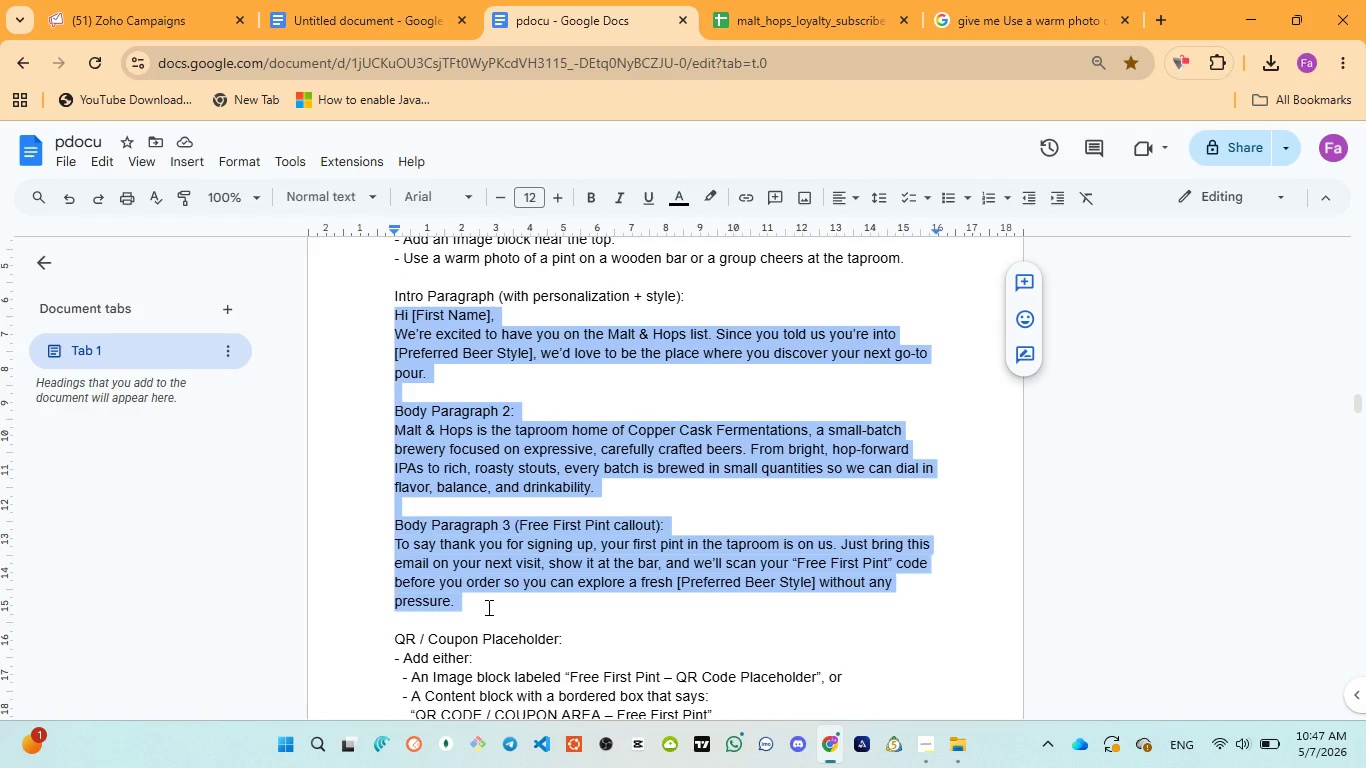 
key(Control+C)
 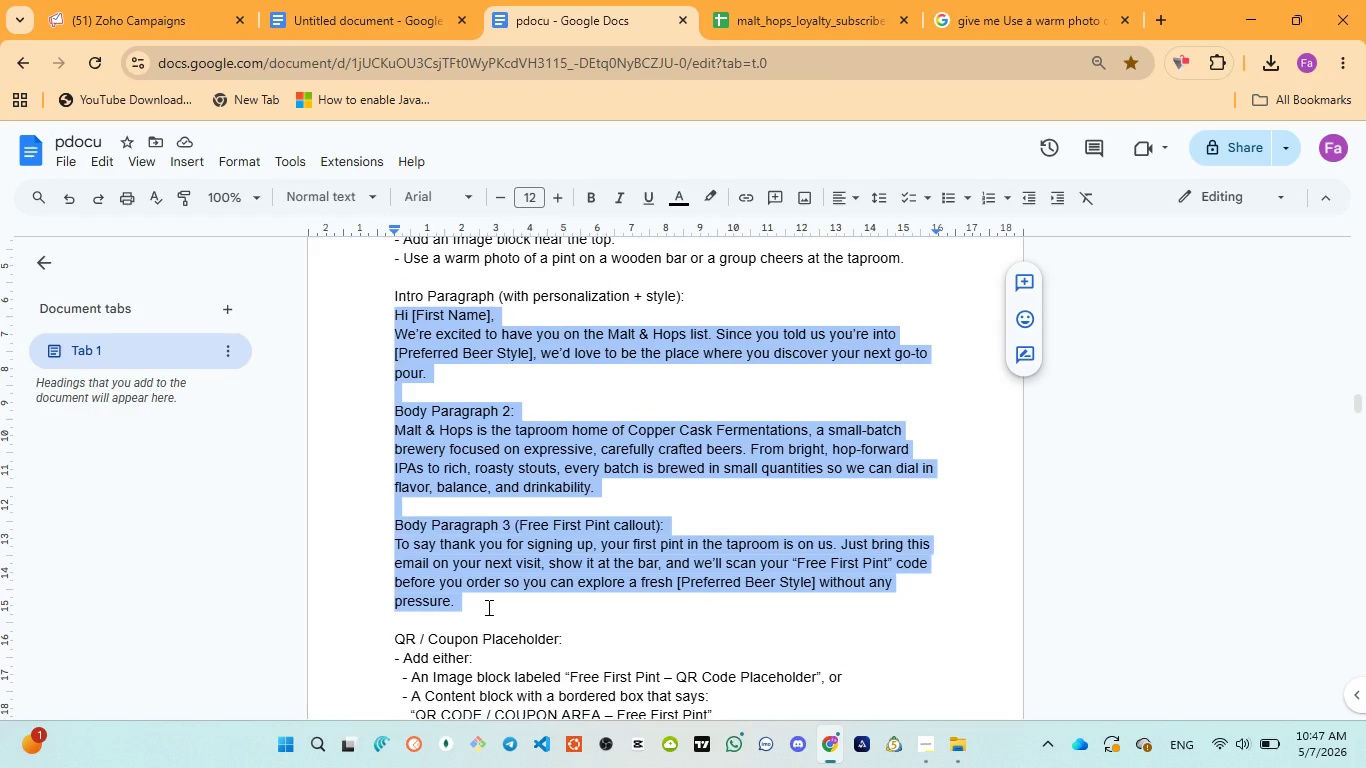 
key(Control+C)
 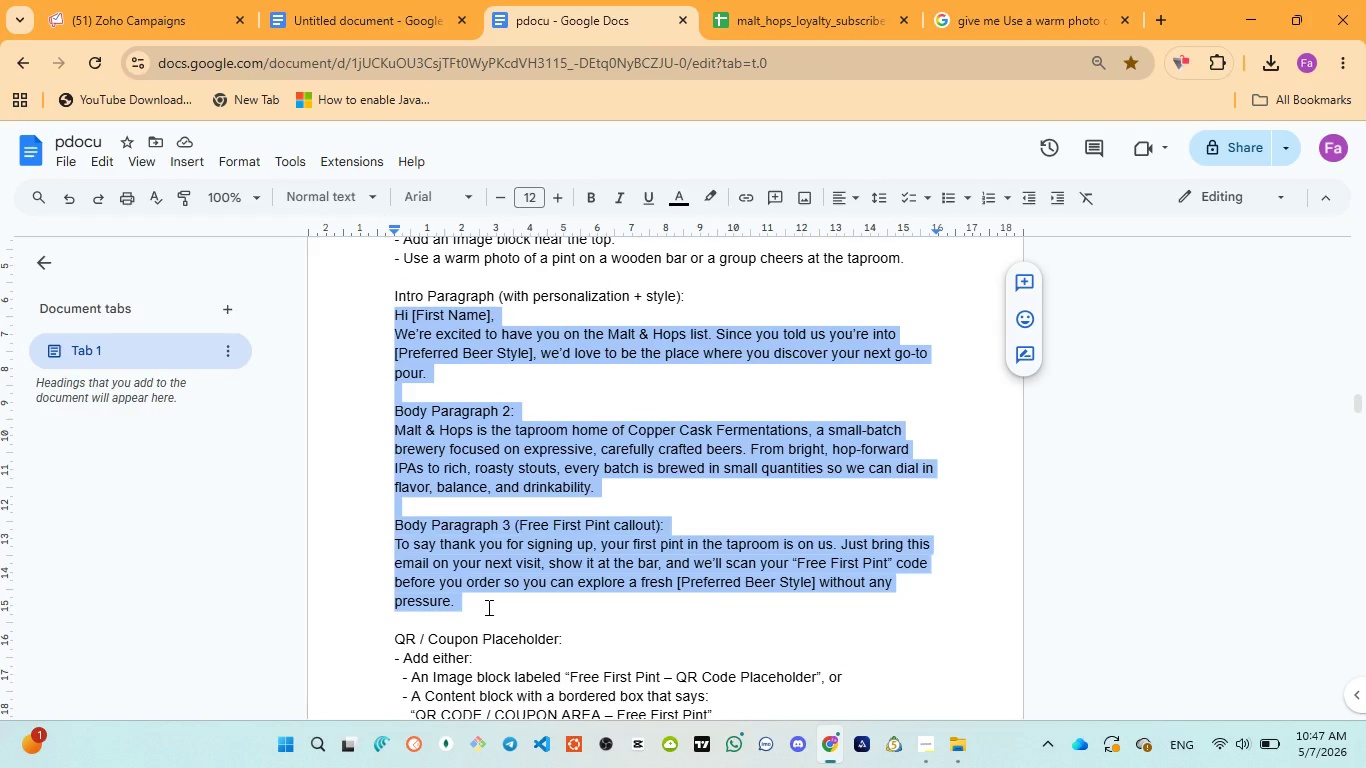 
key(Control+C)
 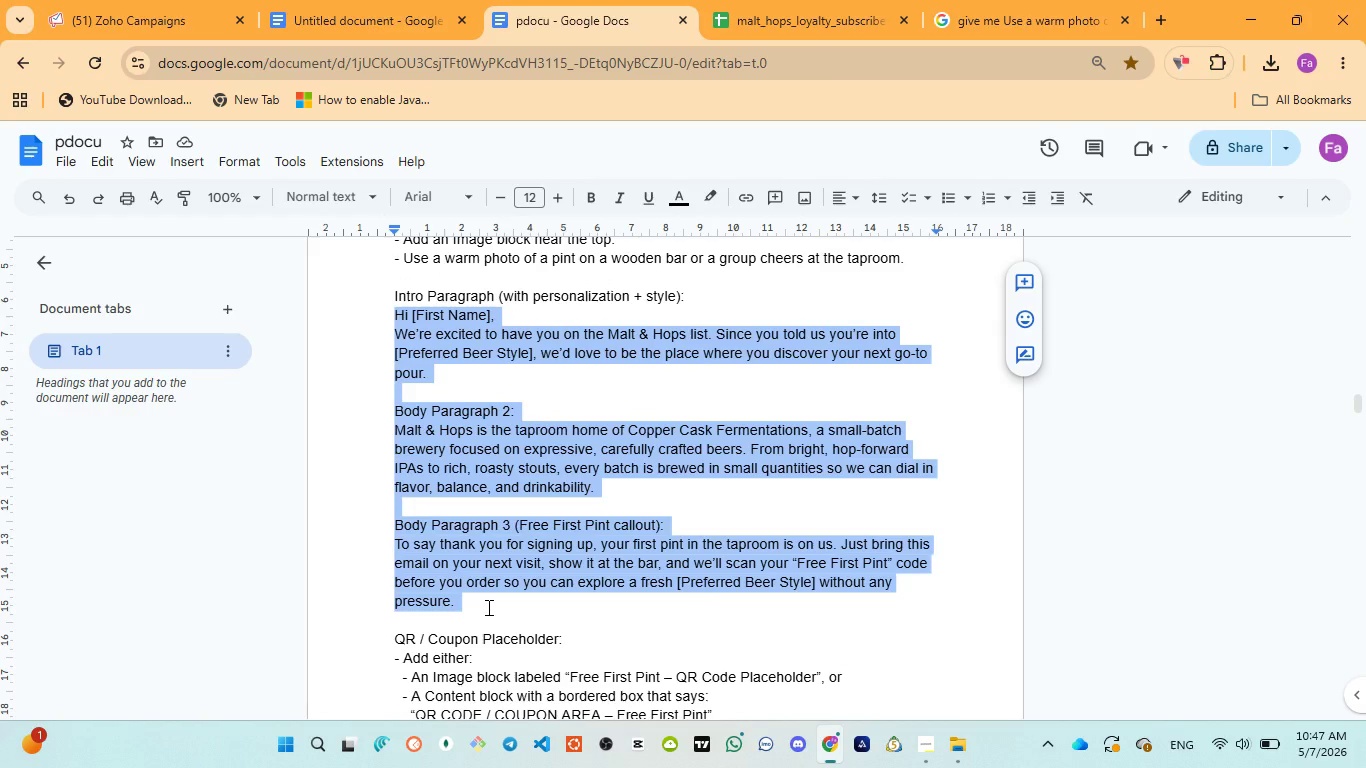 
key(Control+C)
 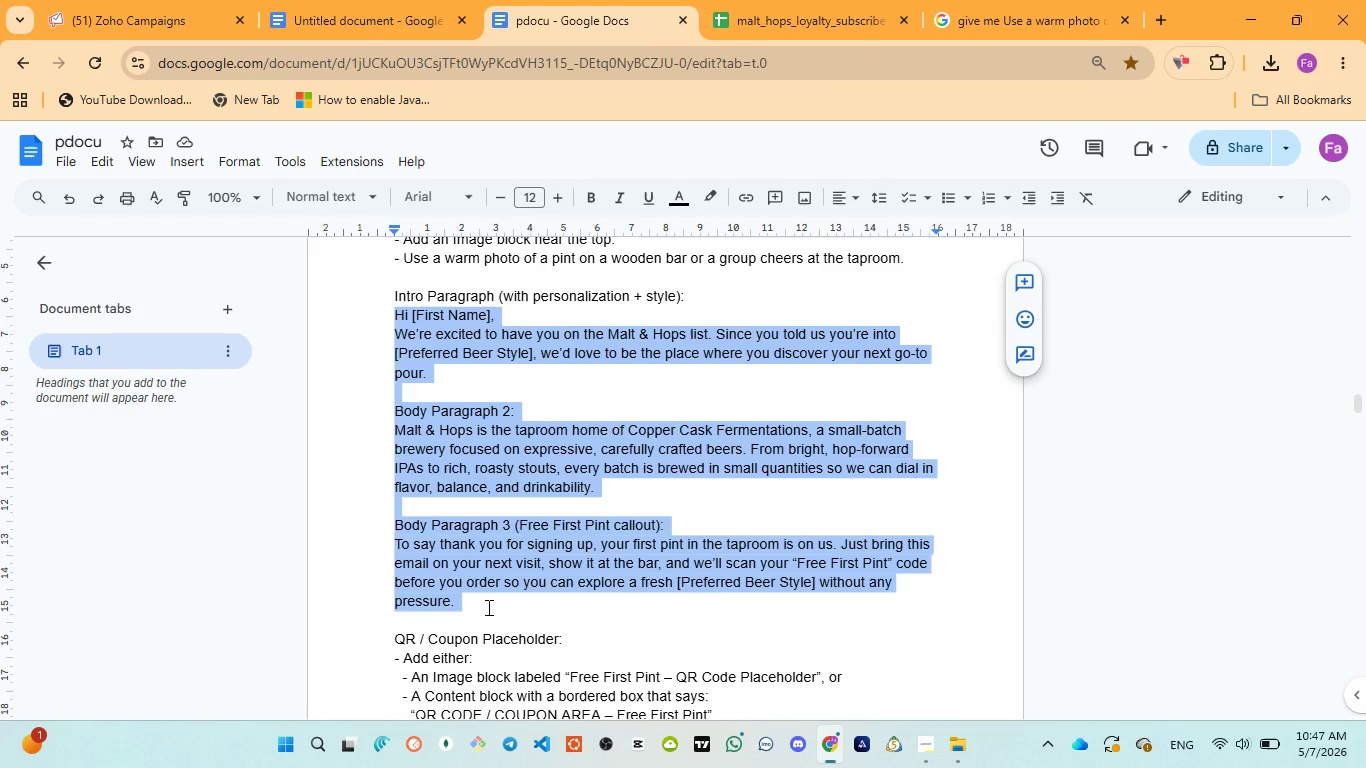 
key(Control+C)
 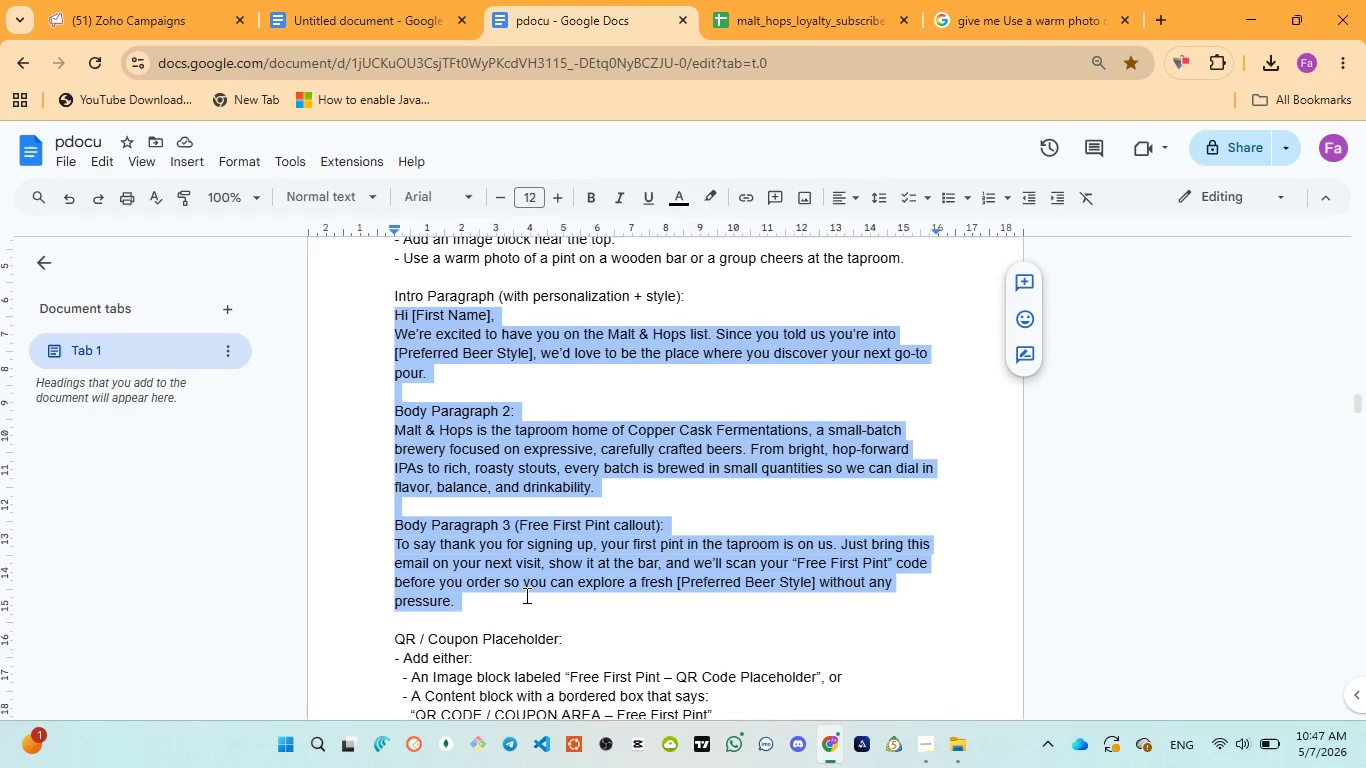 
scroll: coordinate [525, 595], scroll_direction: down, amount: 3.0
 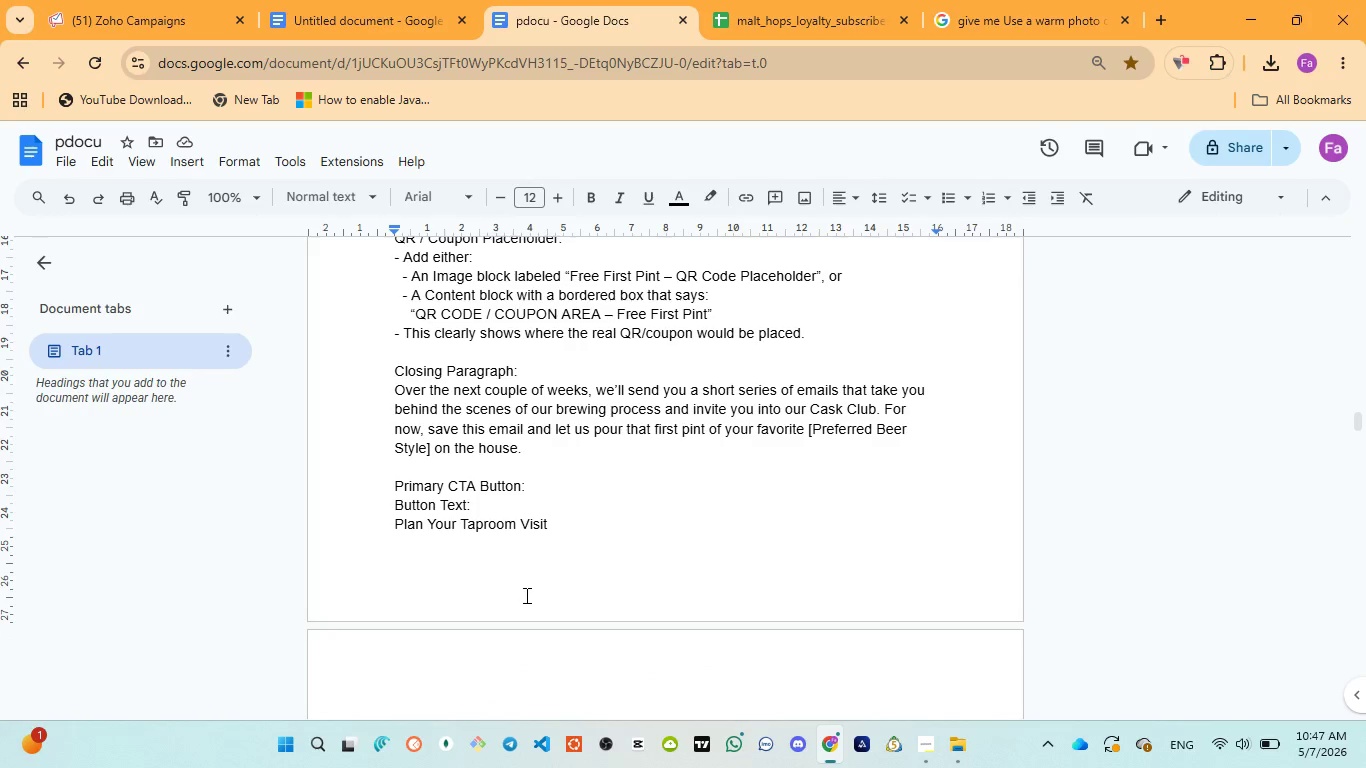 
scroll: coordinate [525, 595], scroll_direction: none, amount: 0.0
 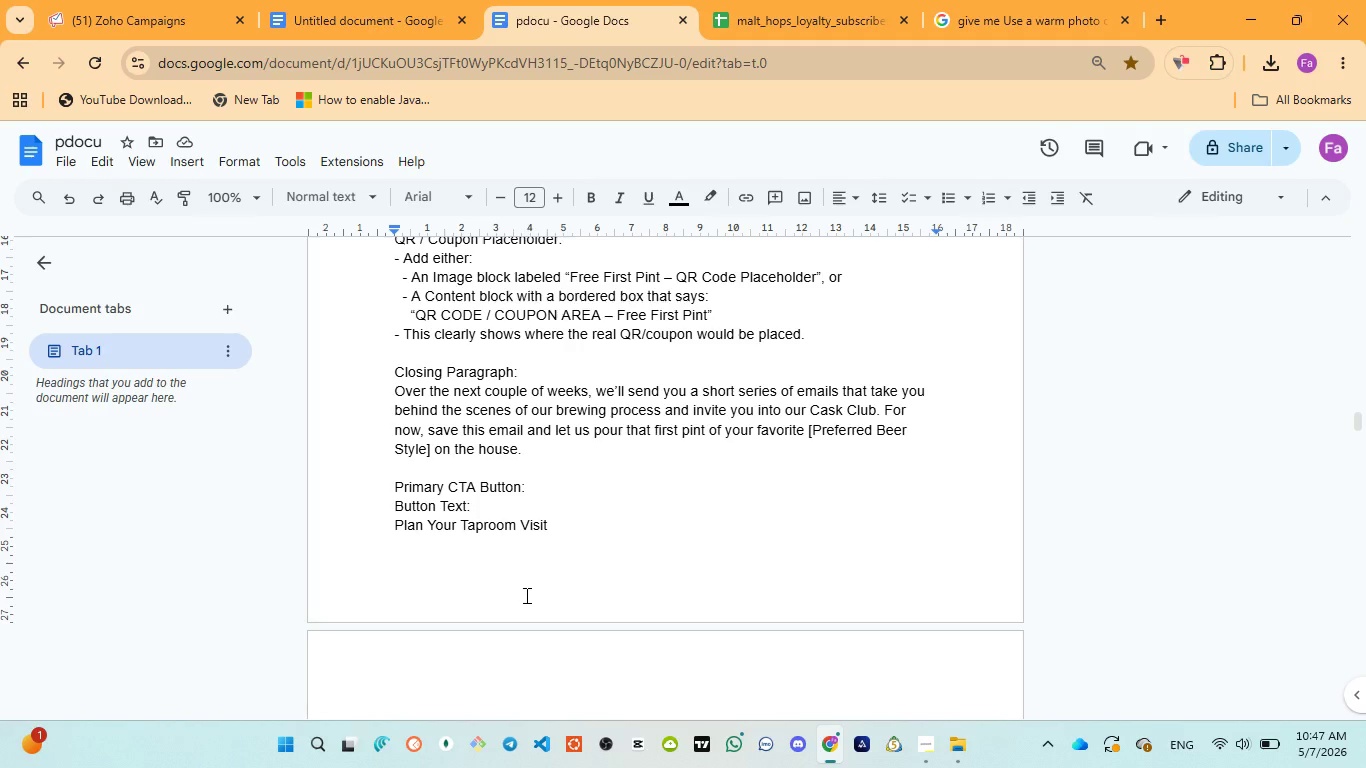 
scroll: coordinate [525, 595], scroll_direction: down, amount: 2.0
 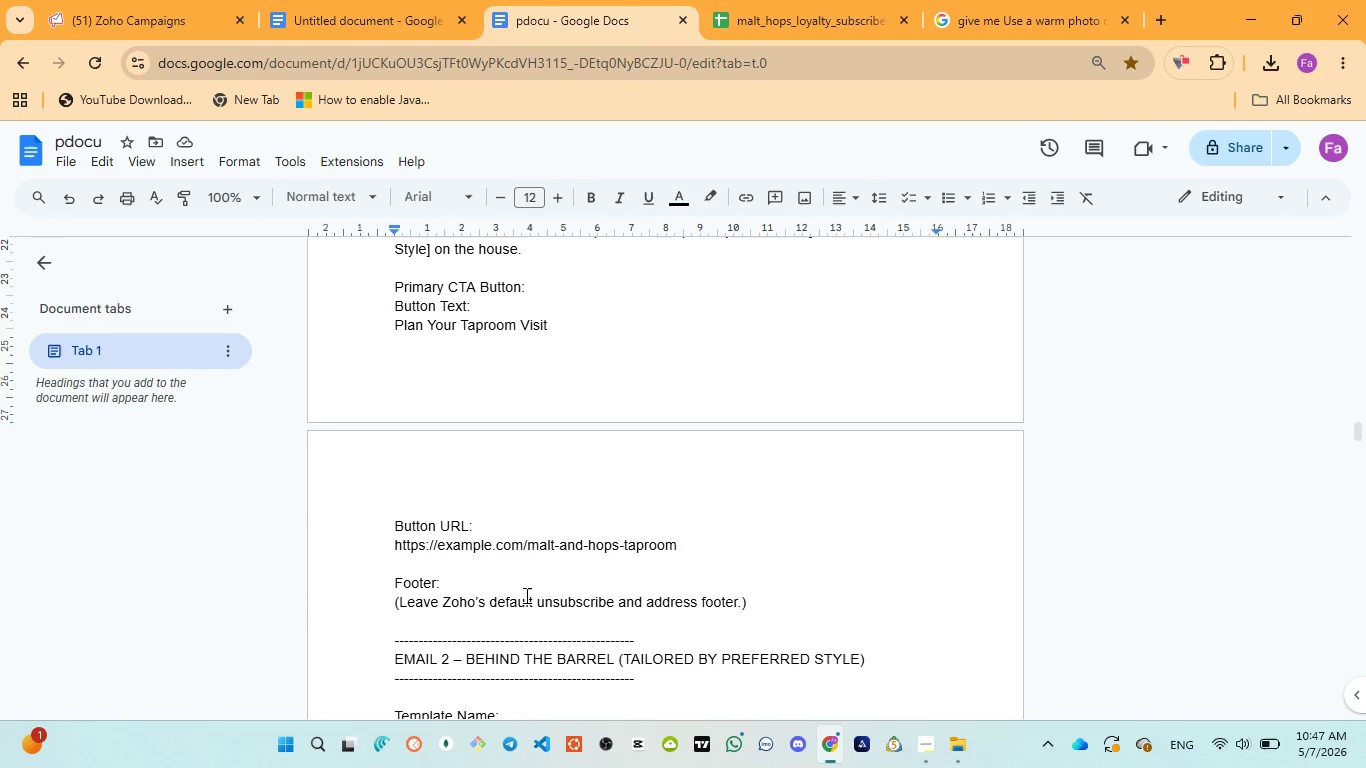 
scroll: coordinate [524, 576], scroll_direction: up, amount: 8.0
 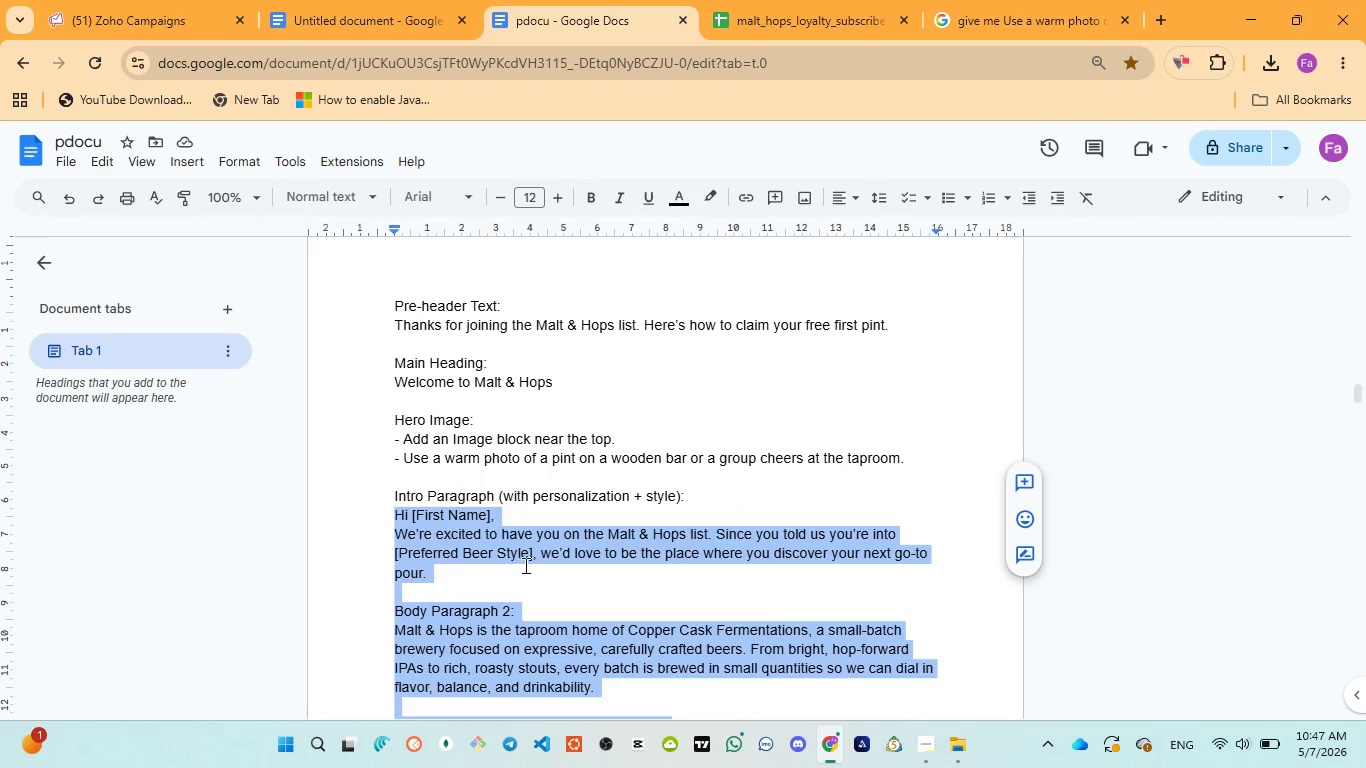 
key(Control+C)
 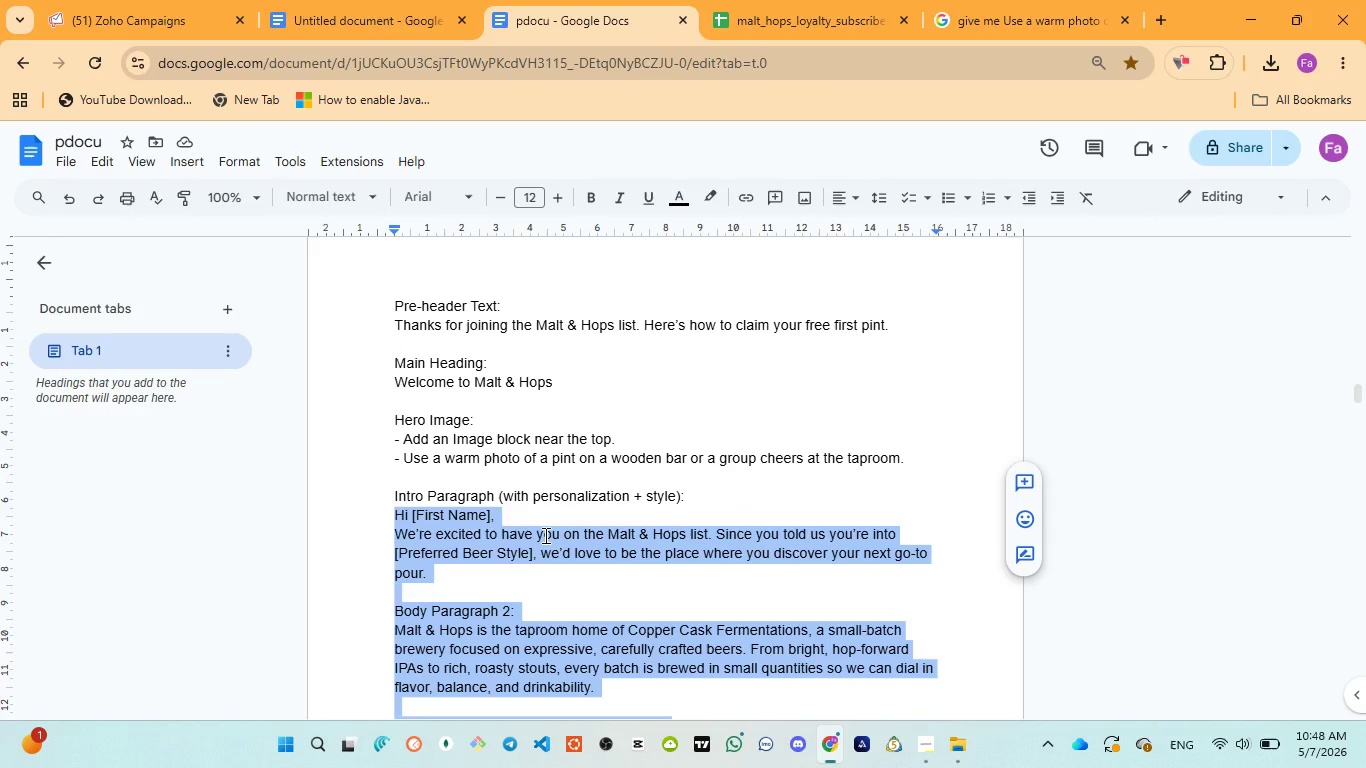 
key(Control+C)
 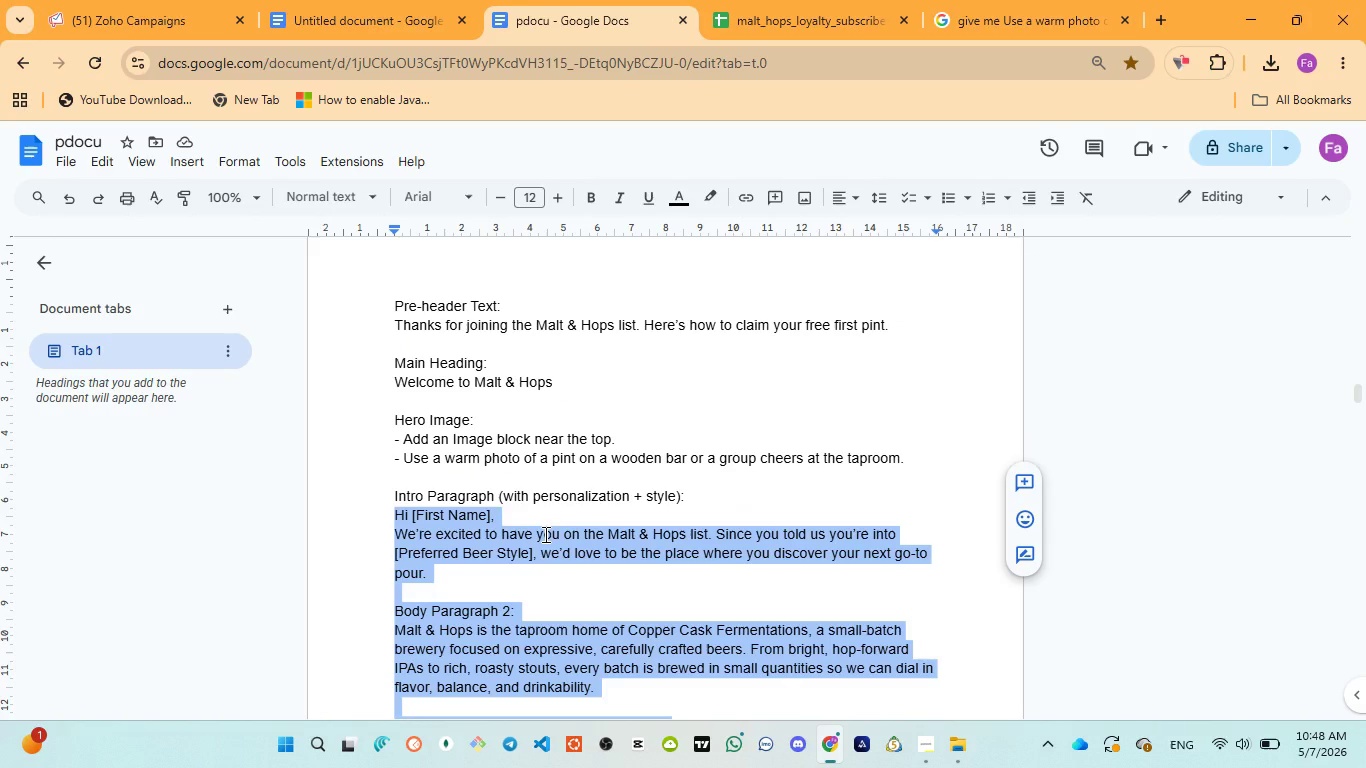 
scroll: coordinate [544, 534], scroll_direction: up, amount: 2.0
 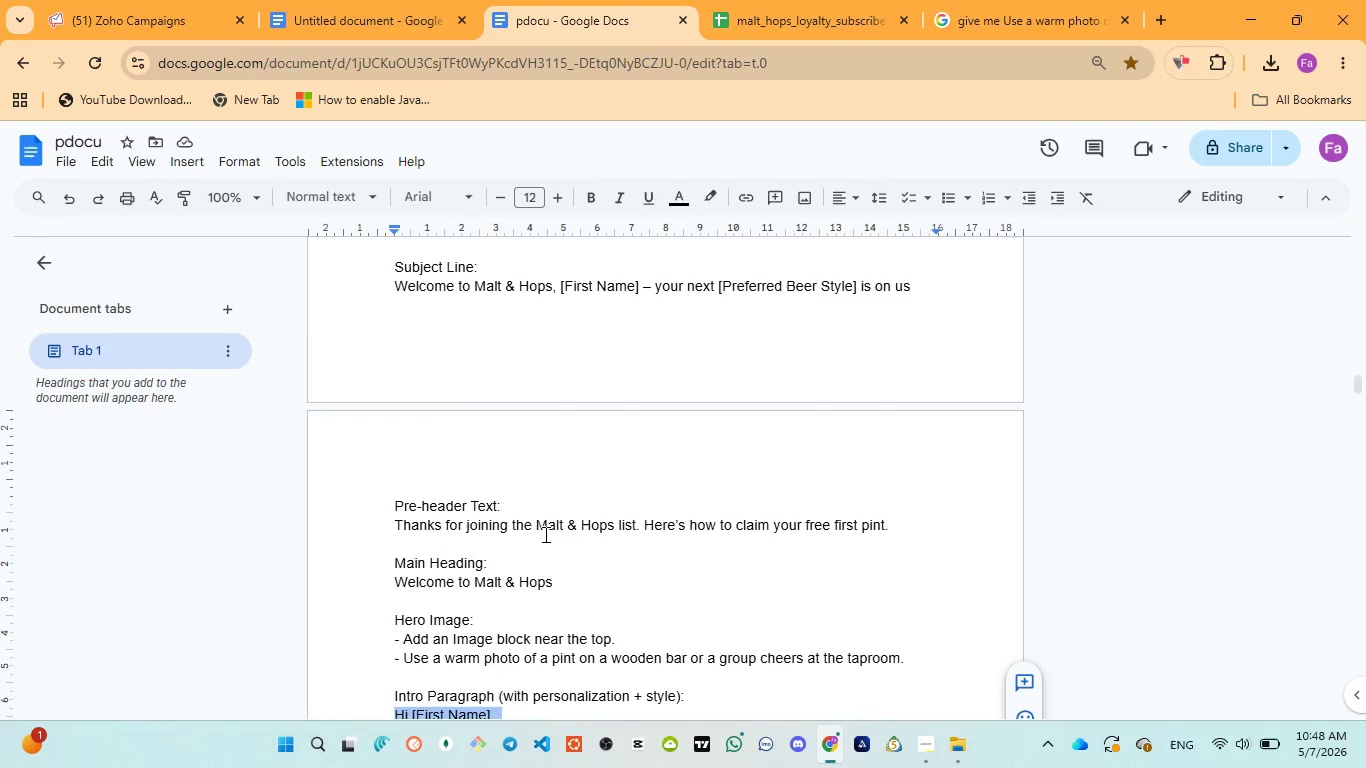 
scroll: coordinate [544, 534], scroll_direction: down, amount: 2.0
 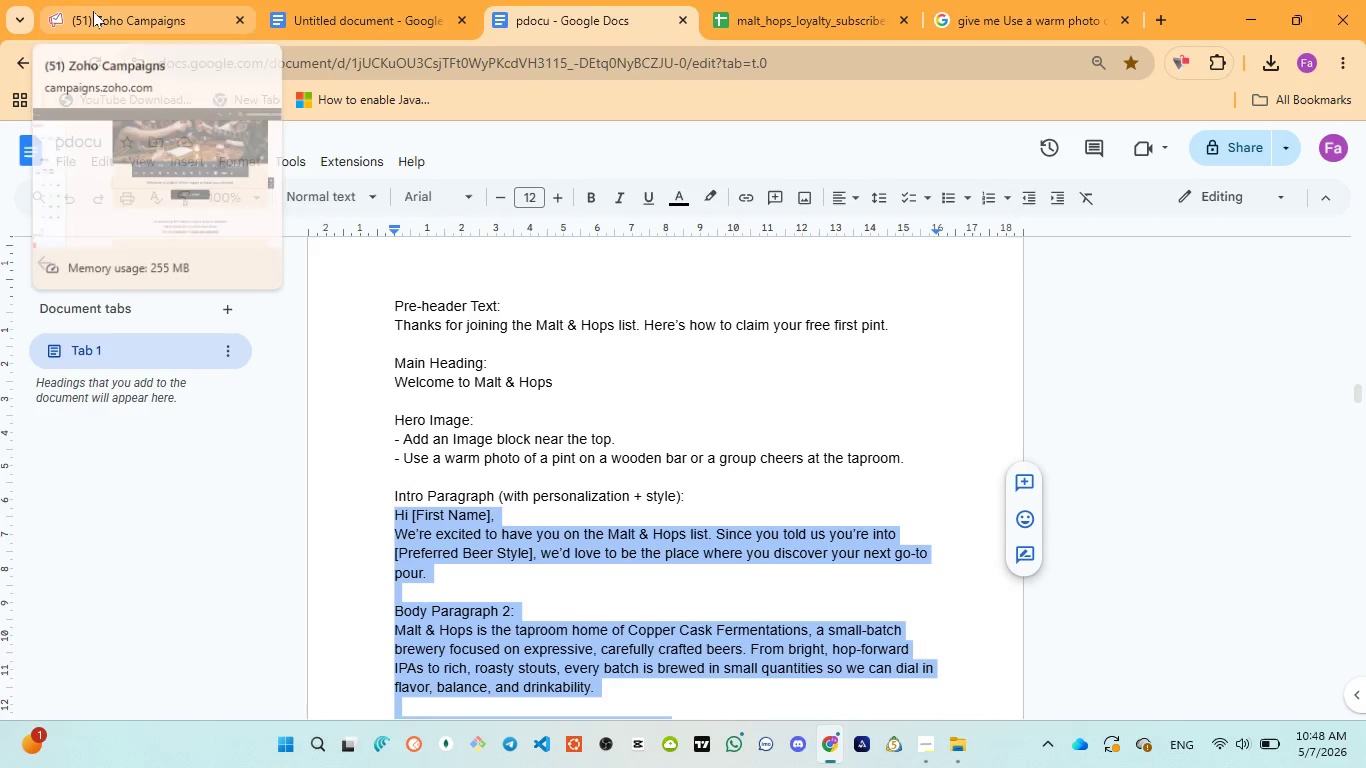 
left_click([93, 11])
 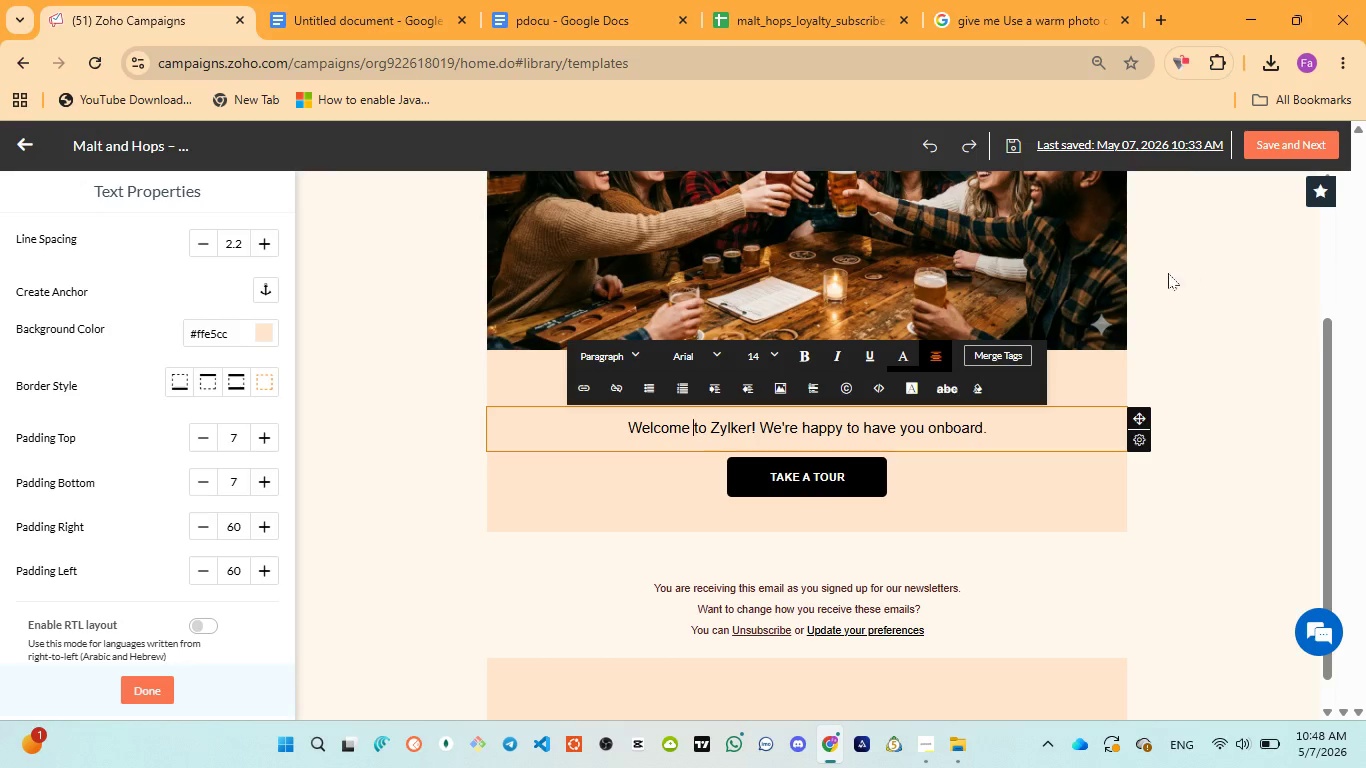 
left_click([1054, 276])
 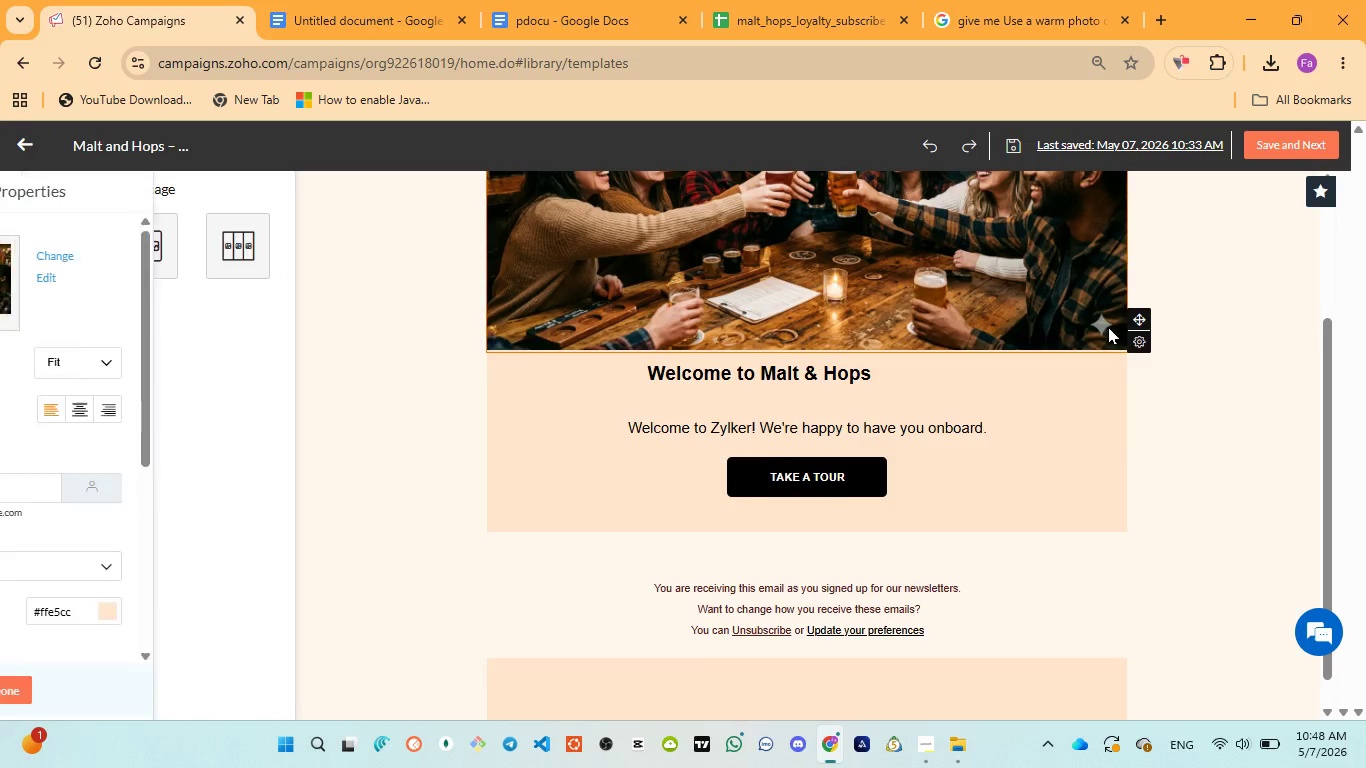 
scroll: coordinate [1108, 327], scroll_direction: up, amount: 3.0
 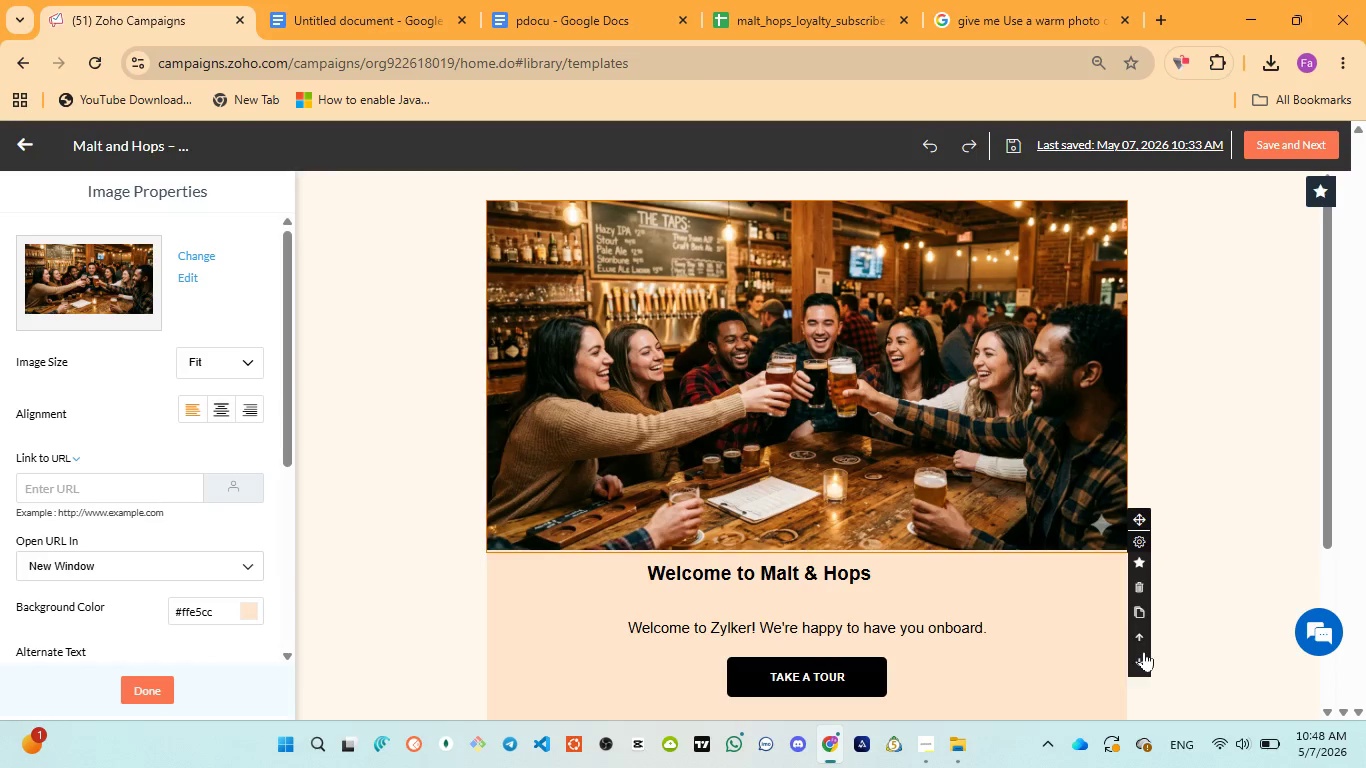 
left_click([1135, 656])
 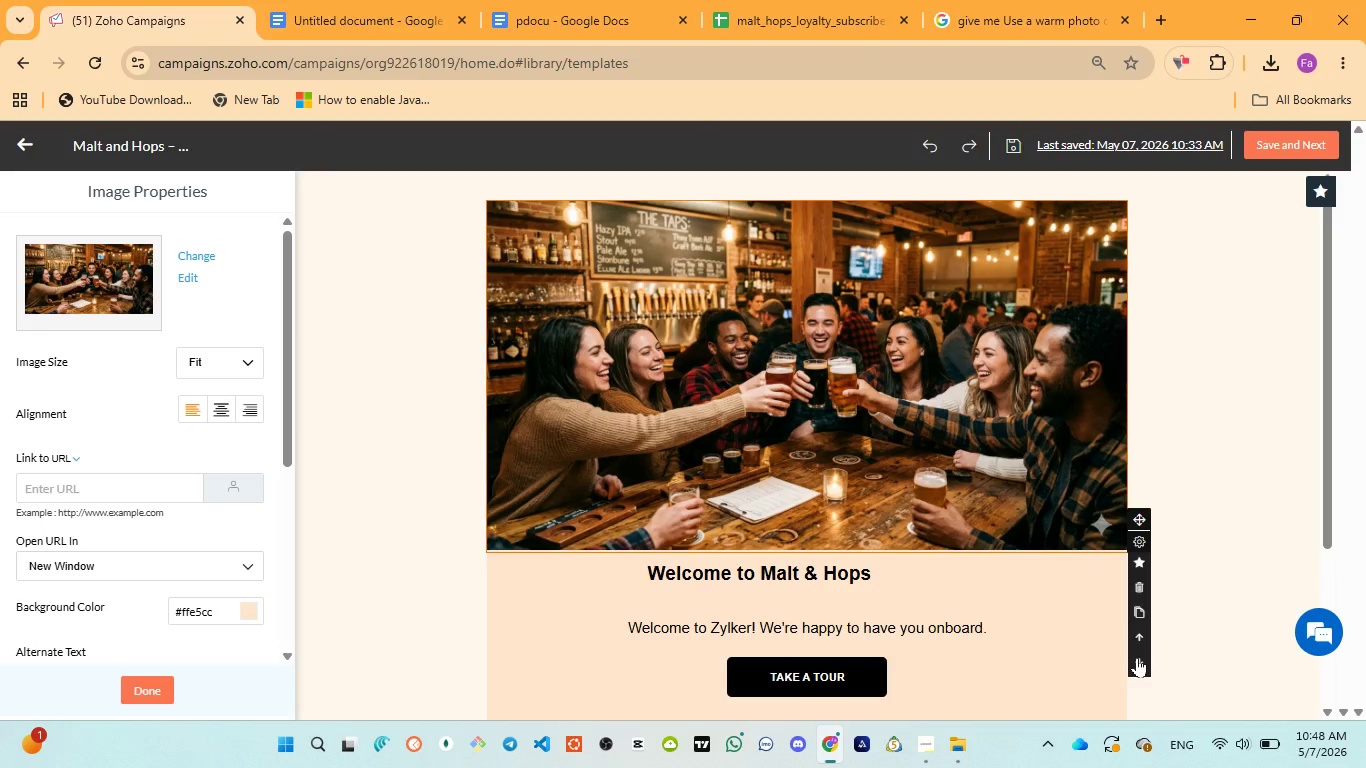 
left_click([1138, 657])
 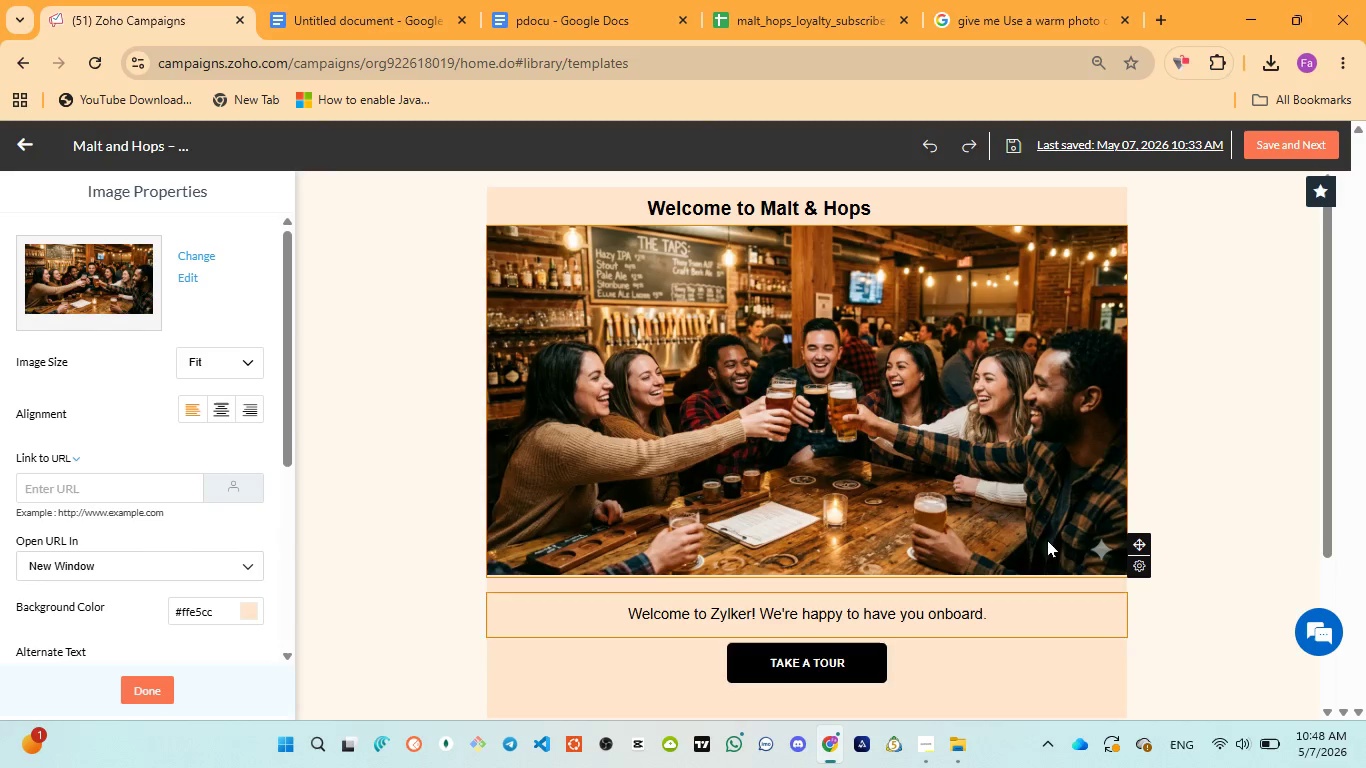 
scroll: coordinate [976, 473], scroll_direction: up, amount: 1.0
 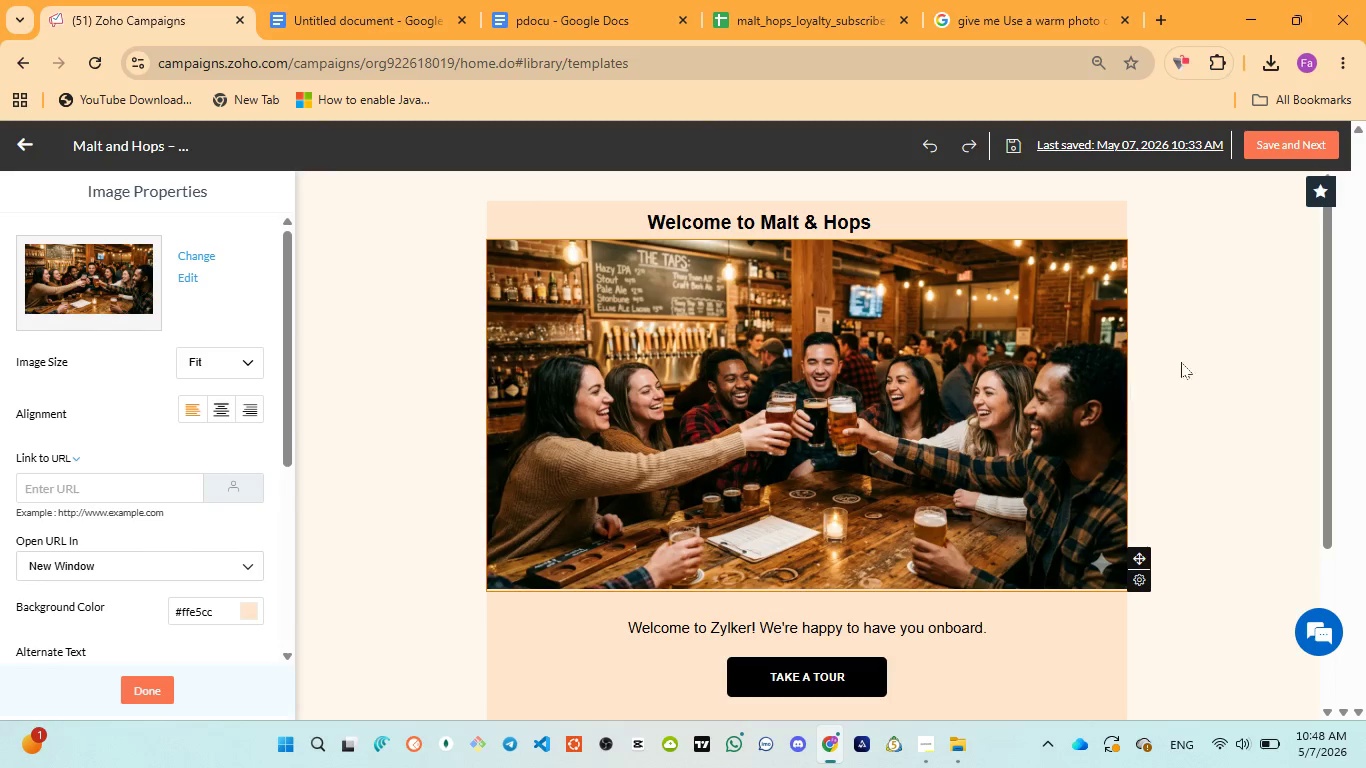 
left_click([1189, 360])
 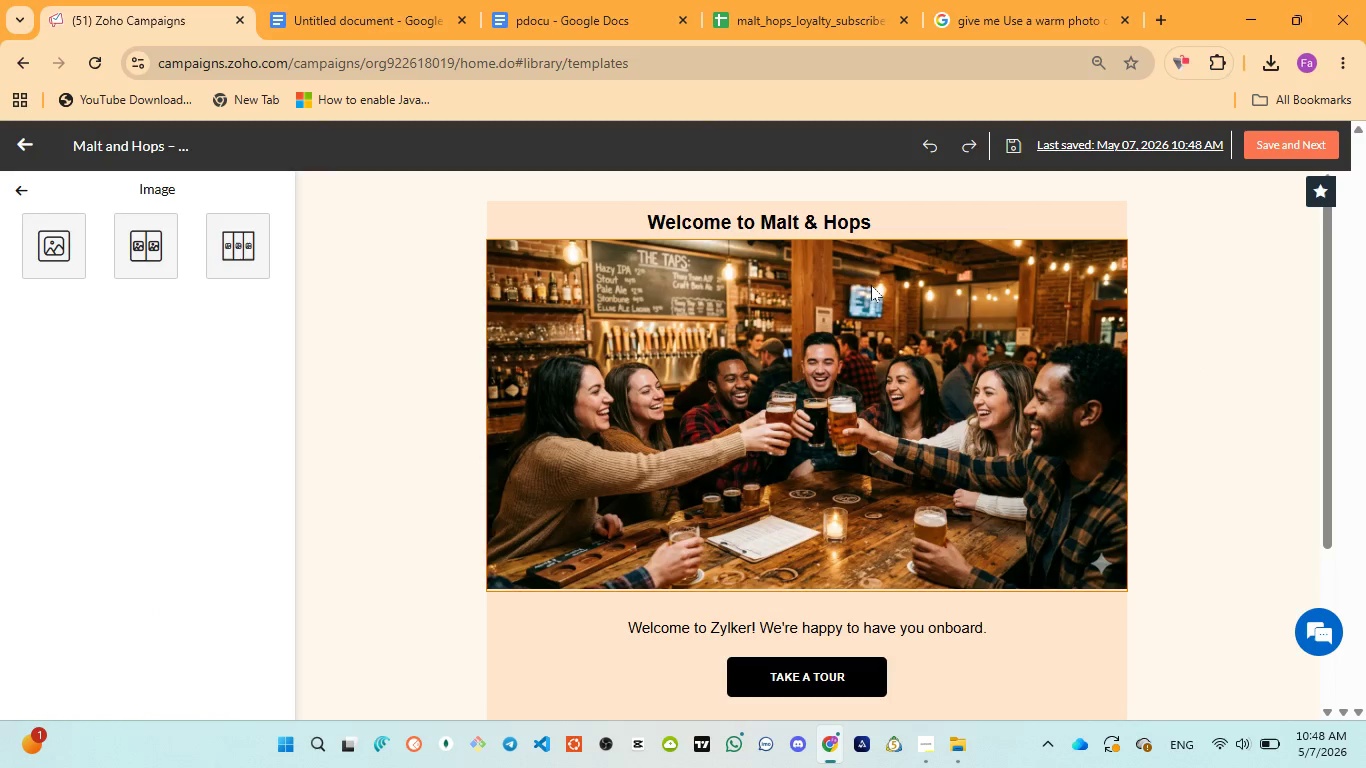 
left_click([827, 228])
 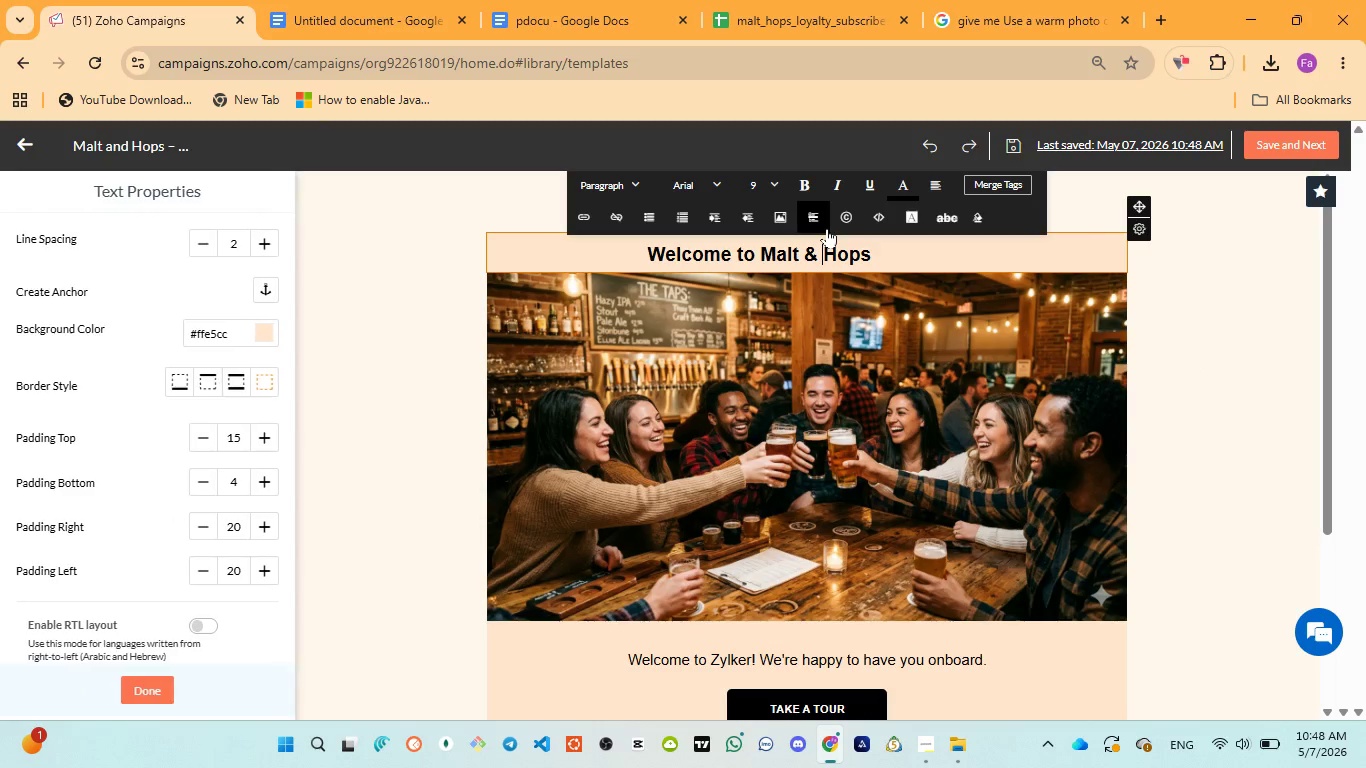 
key(Control+A)
 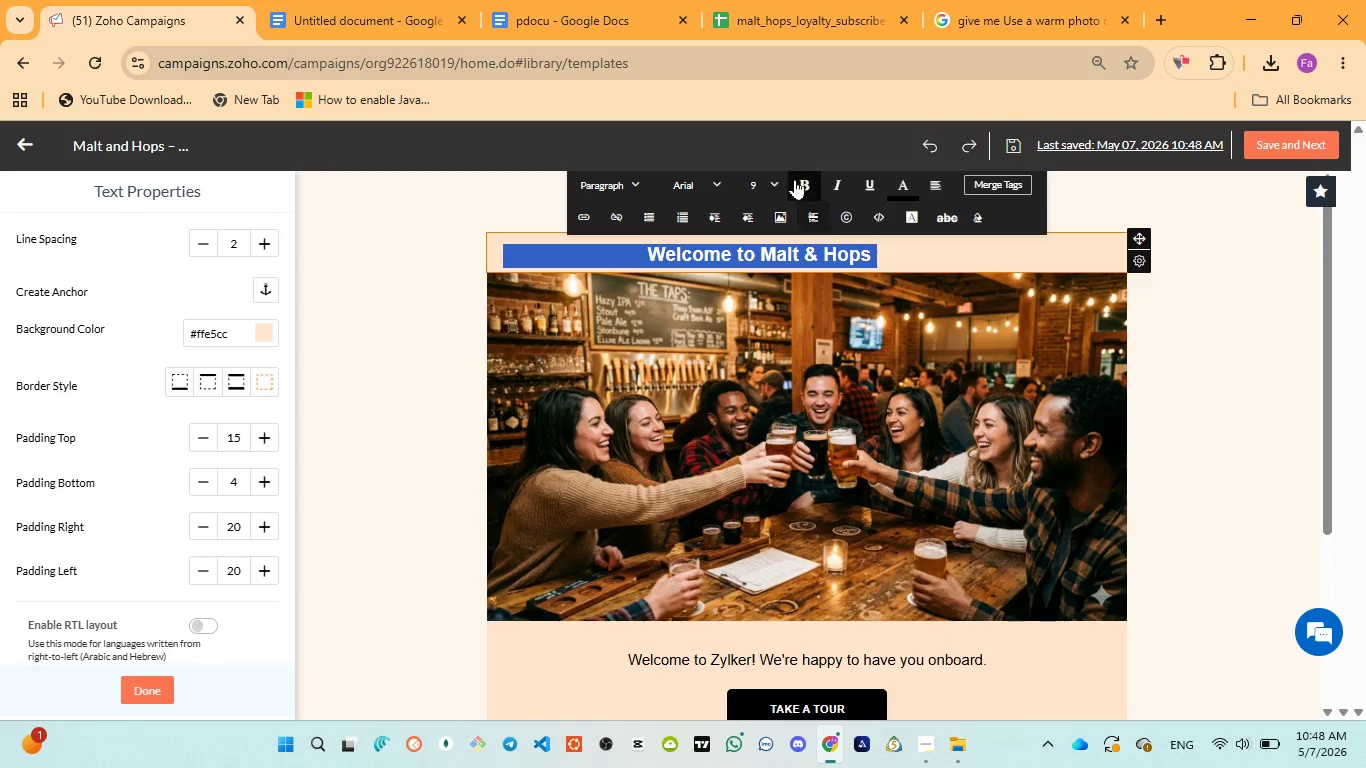 
left_click([795, 179])
 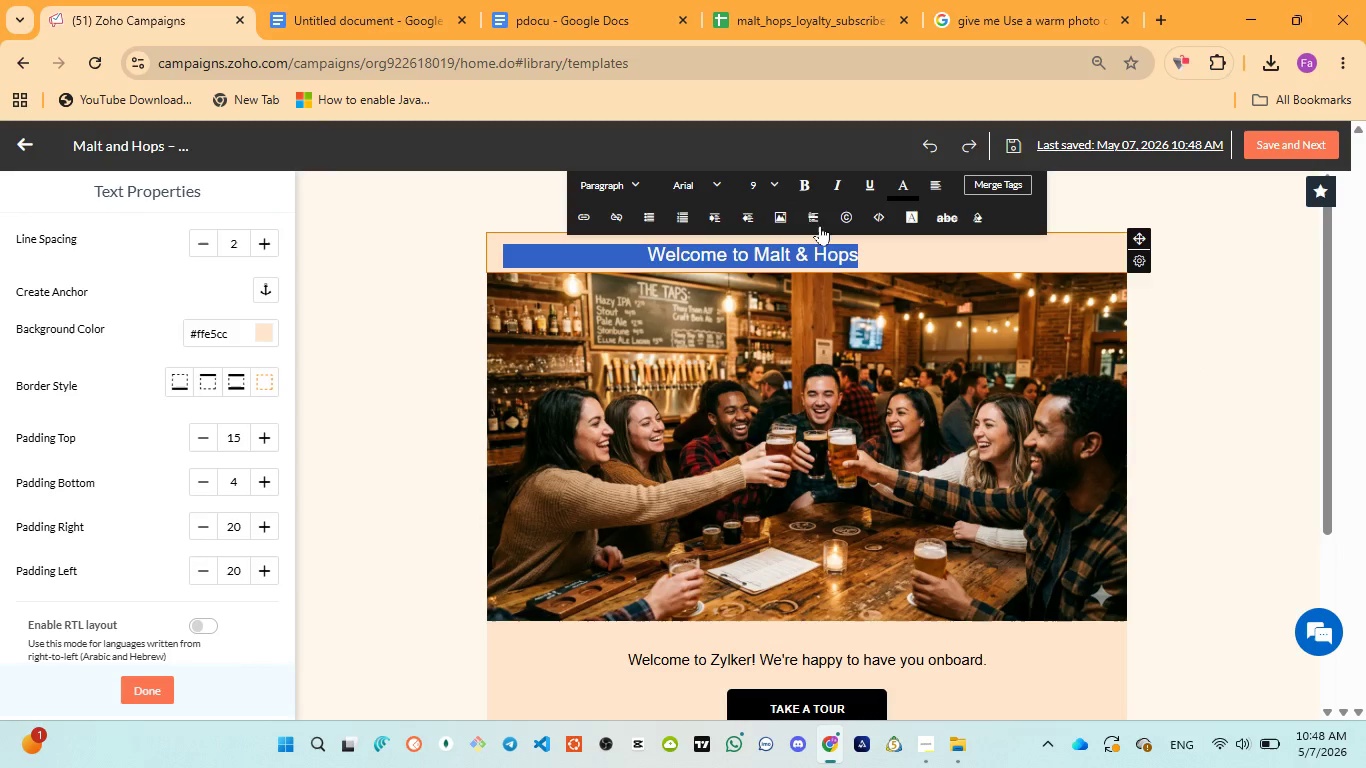 
left_click([804, 181])
 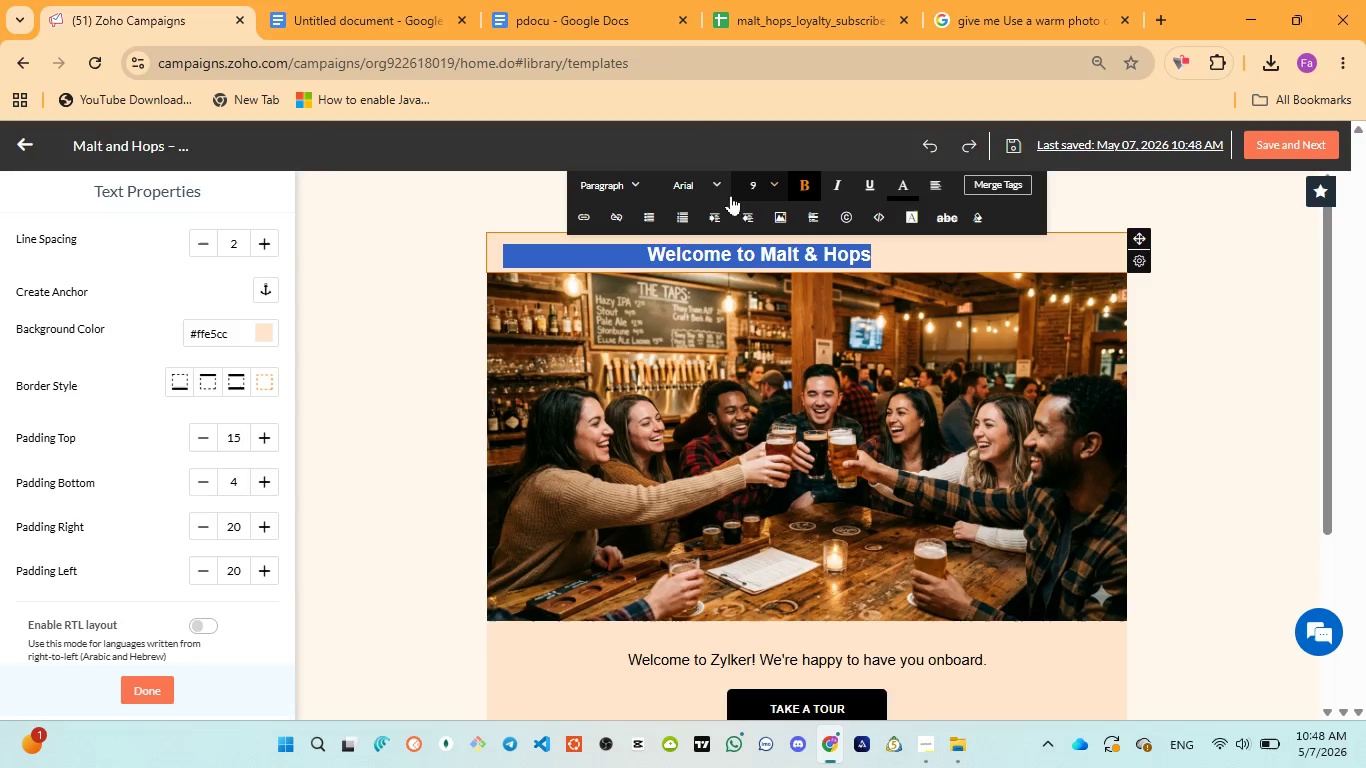 
double_click([616, 186])
 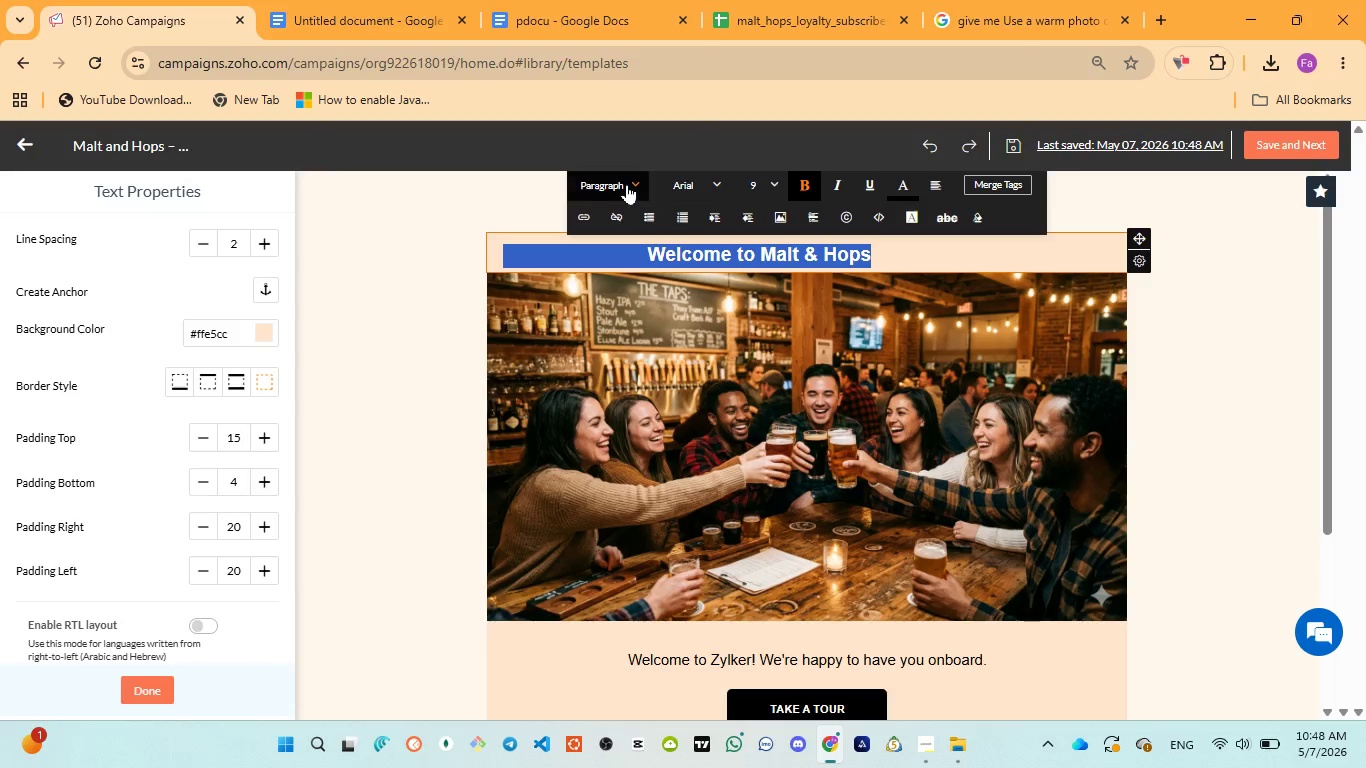 
left_click([629, 180])
 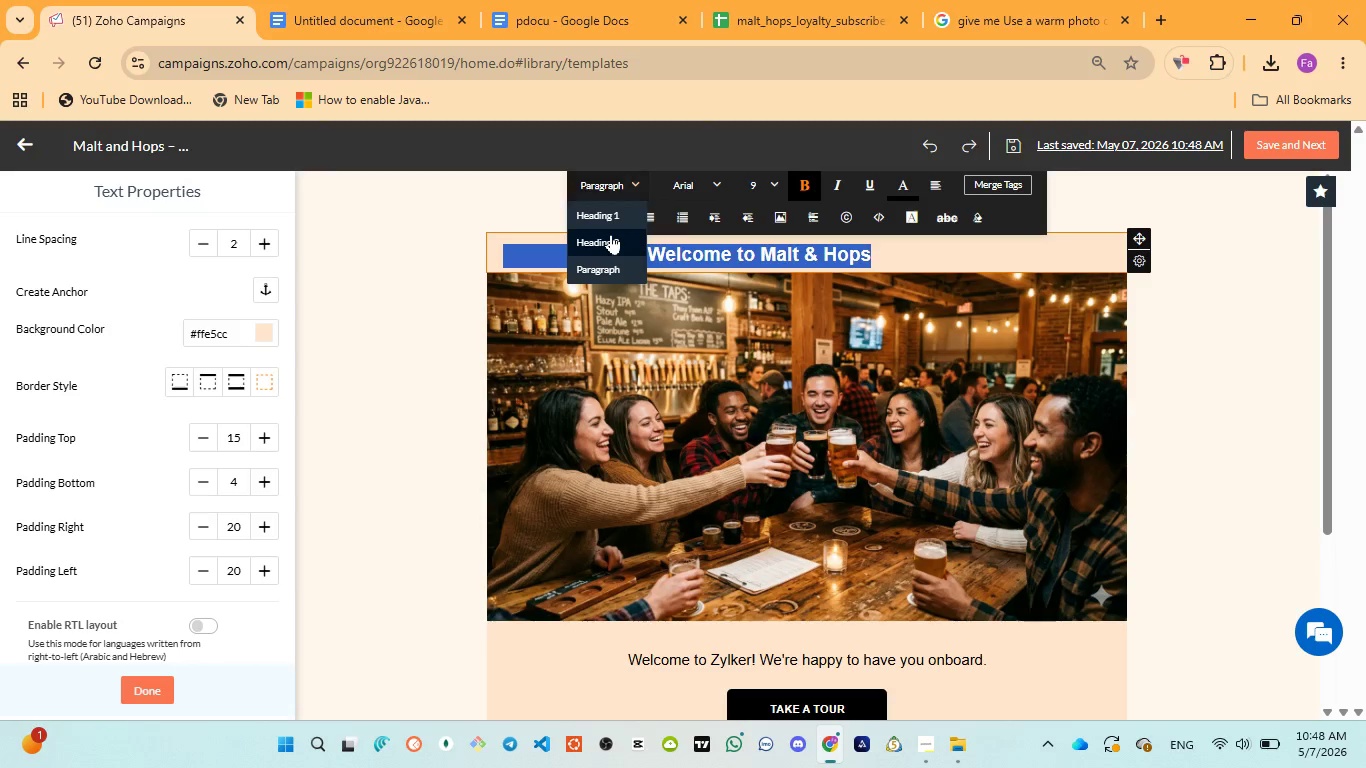 
left_click([610, 238])
 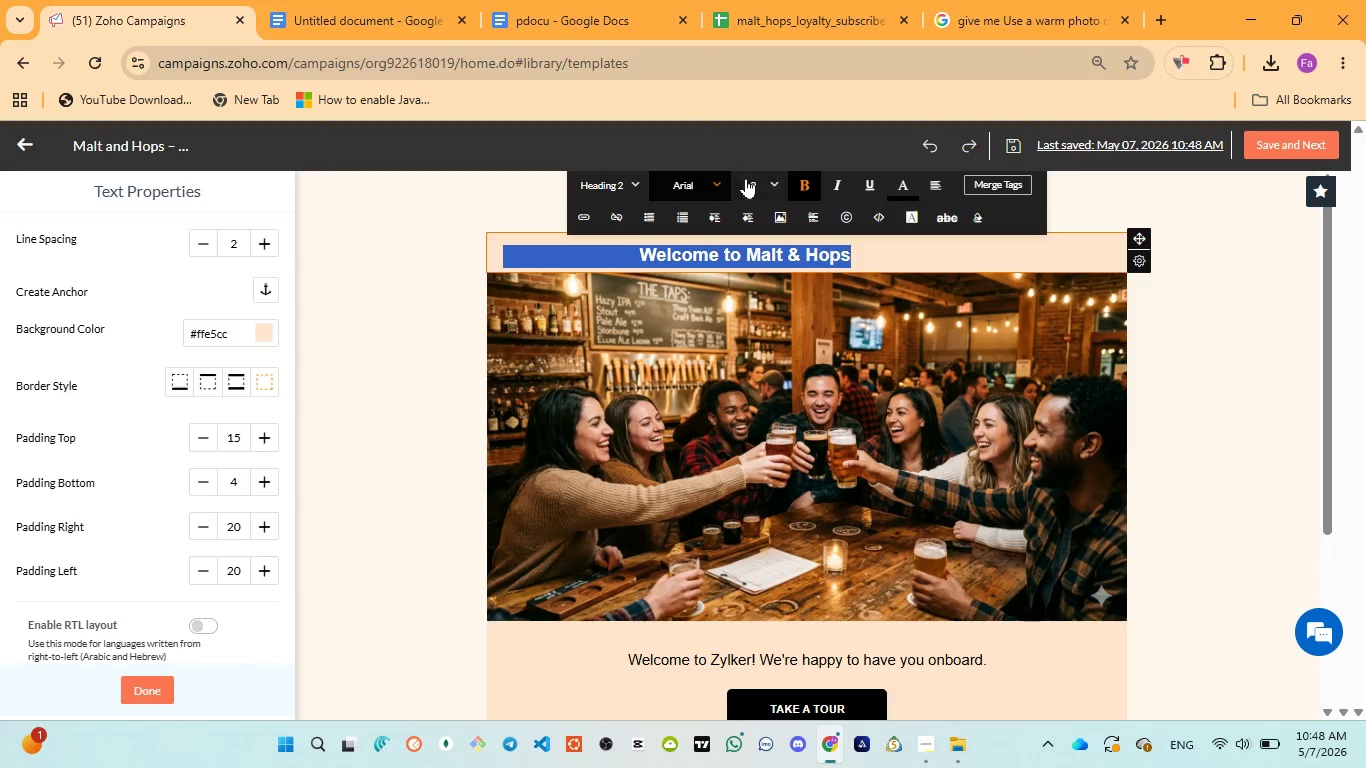 
left_click([751, 176])
 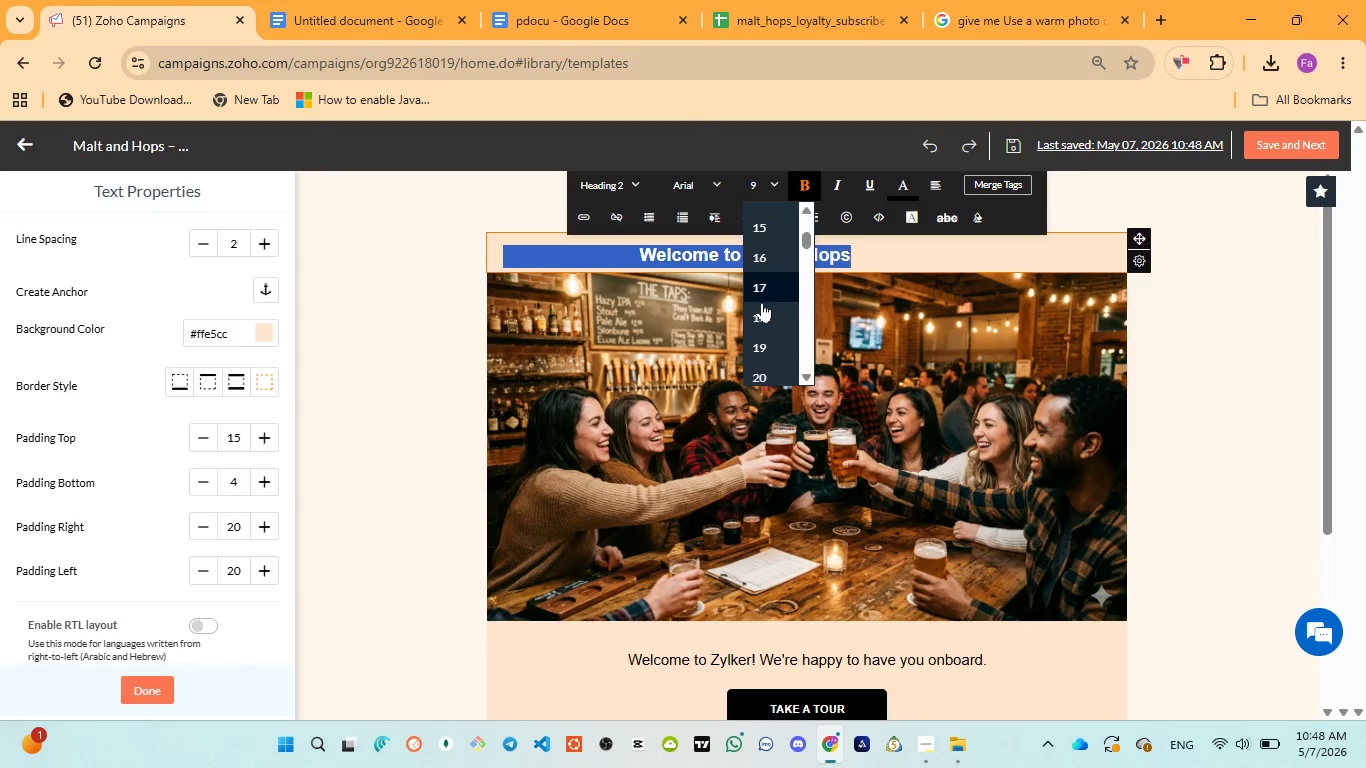 
left_click([764, 312])
 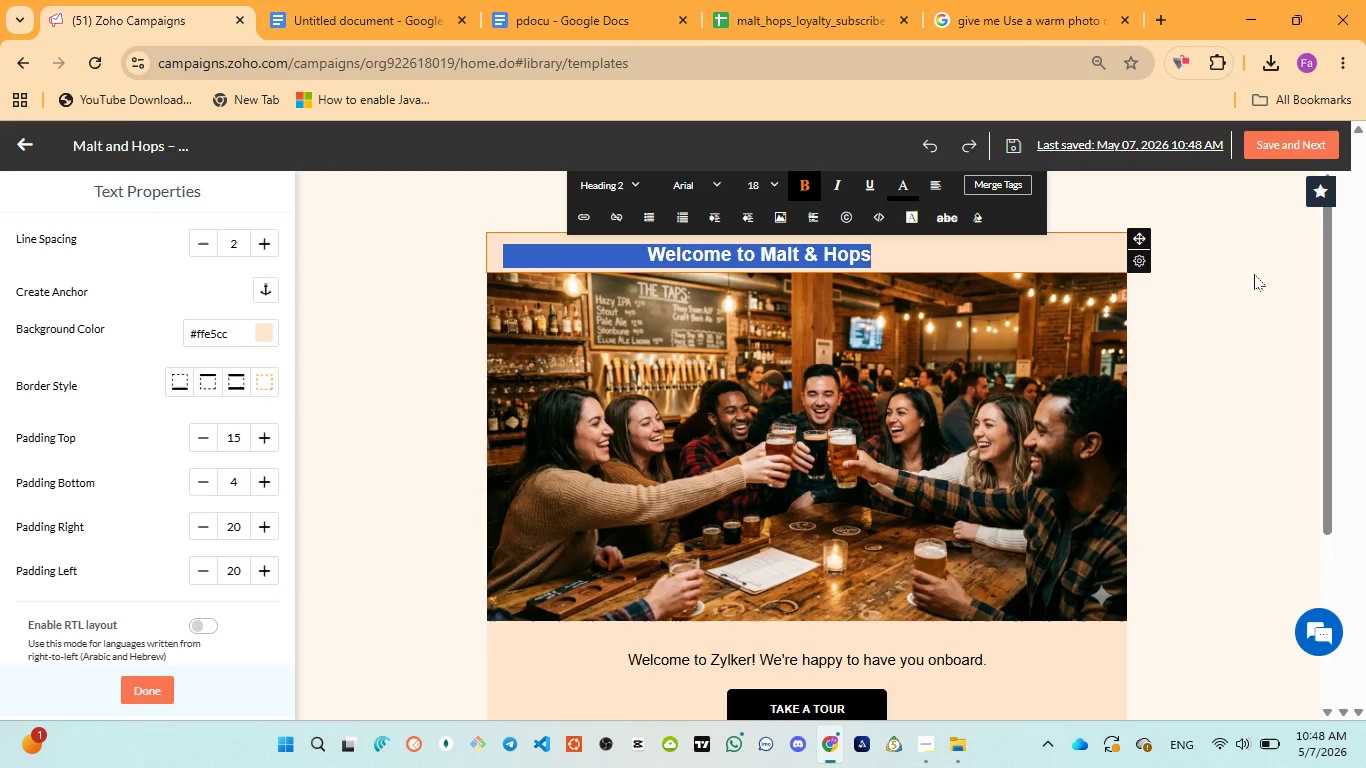 
left_click([1254, 276])
 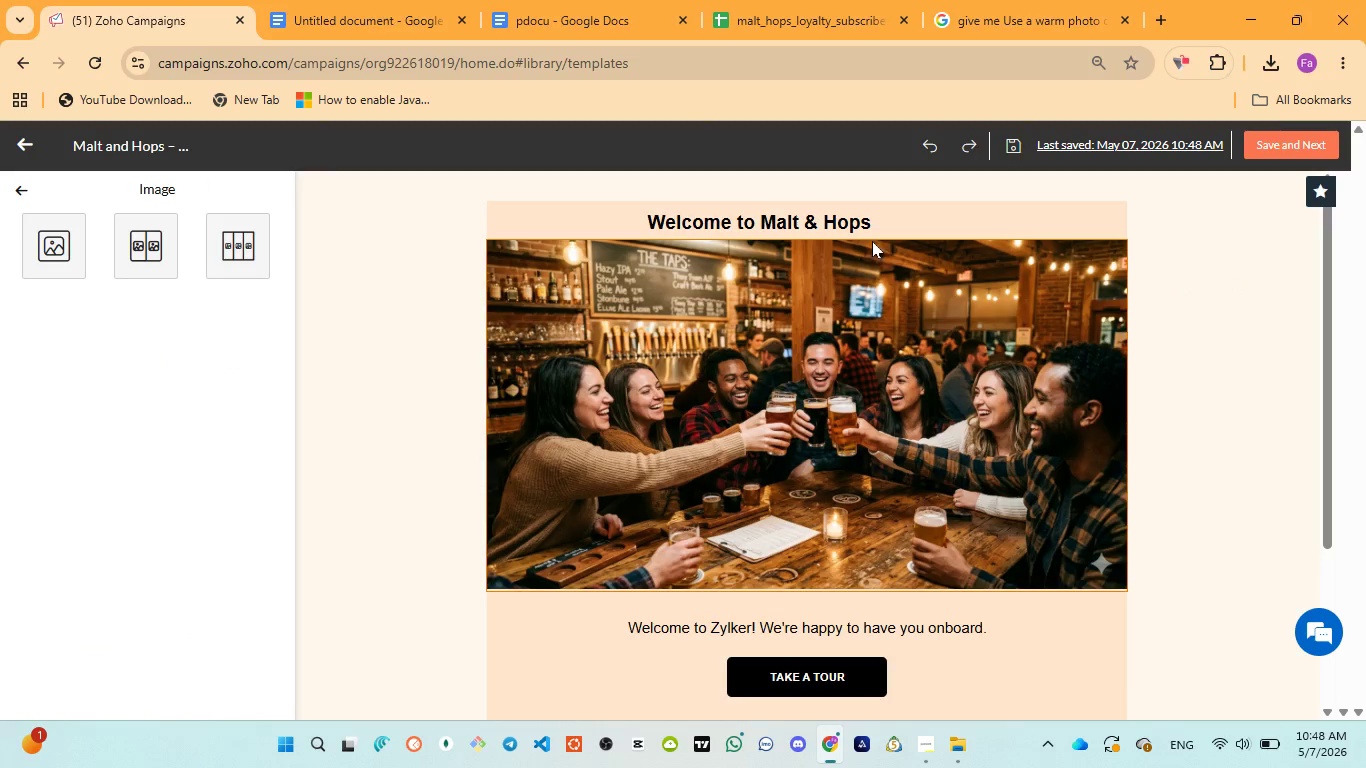 
double_click([832, 219])
 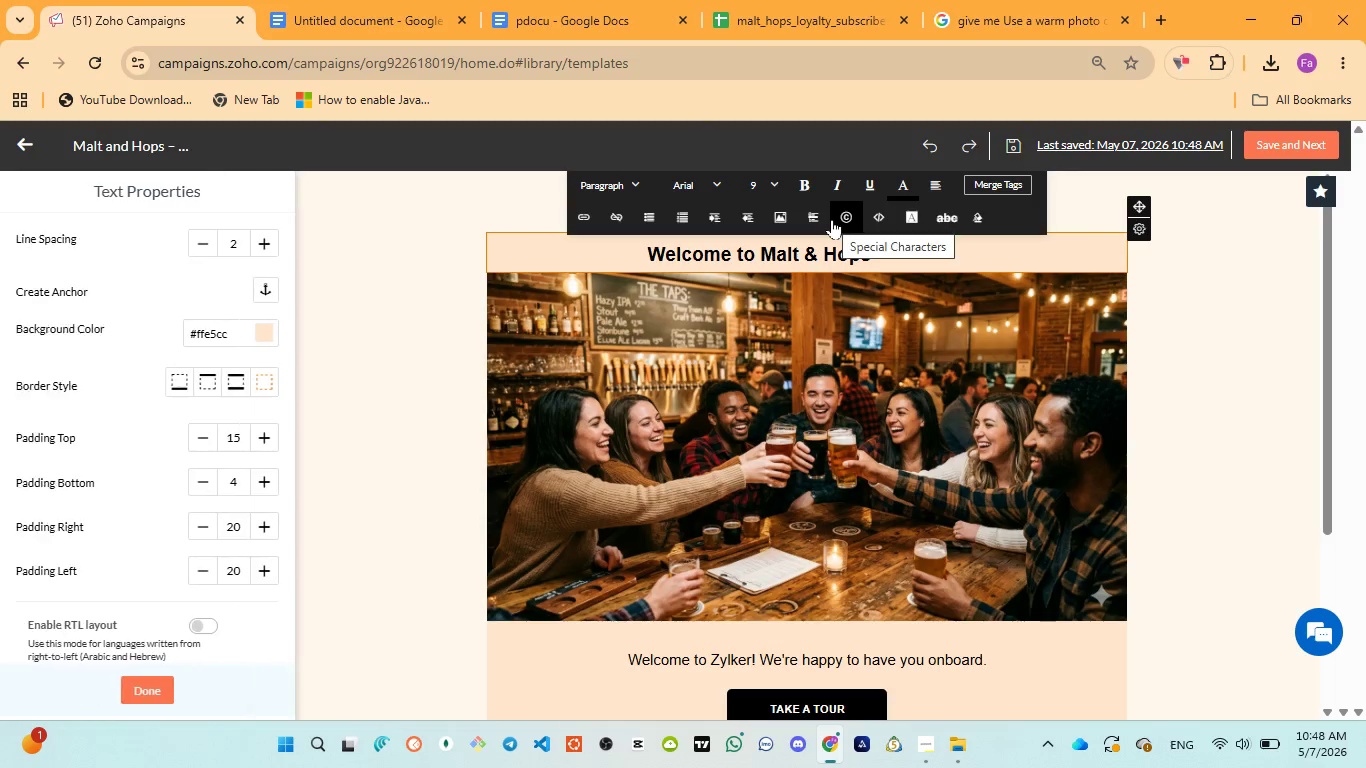 
key(Control+A)
 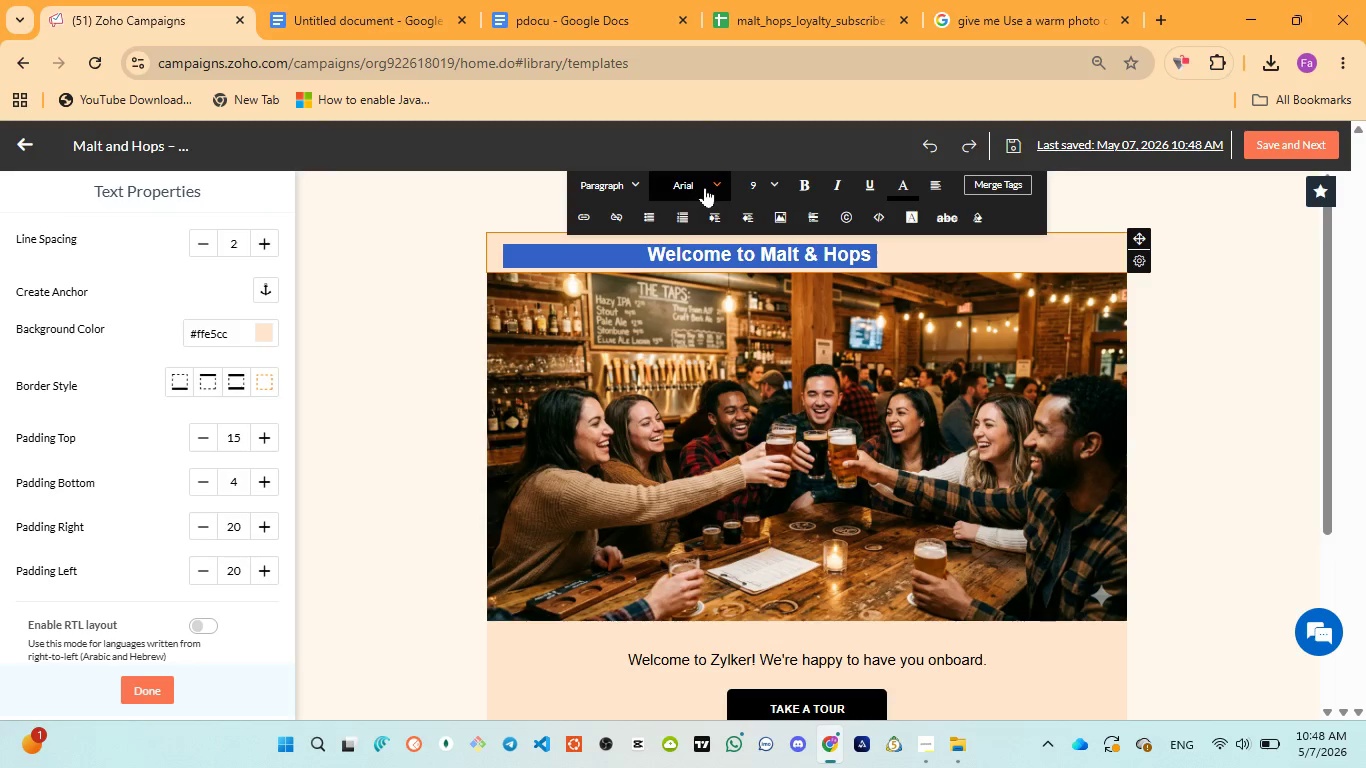 
left_click_drag(start_coordinate=[642, 240], to_coordinate=[643, 247])
 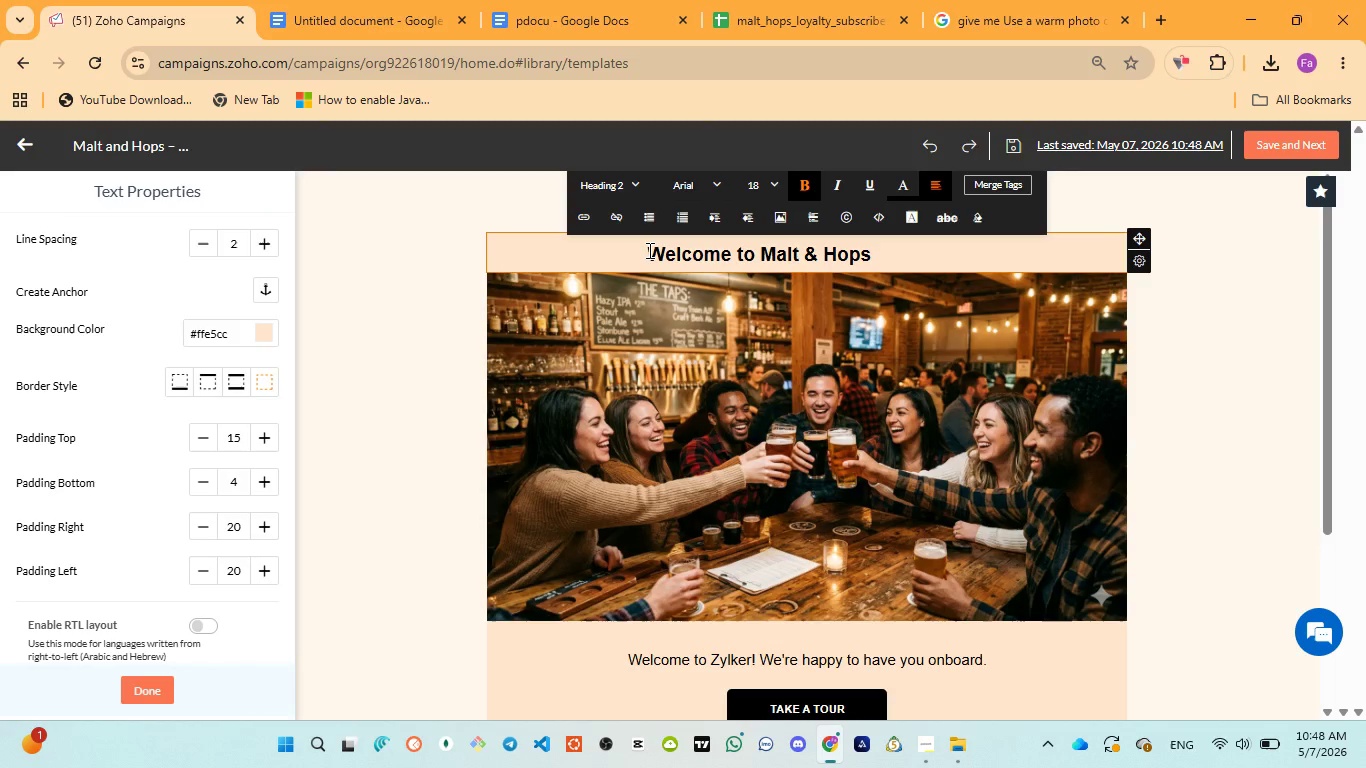 
left_click_drag(start_coordinate=[648, 250], to_coordinate=[902, 244])
 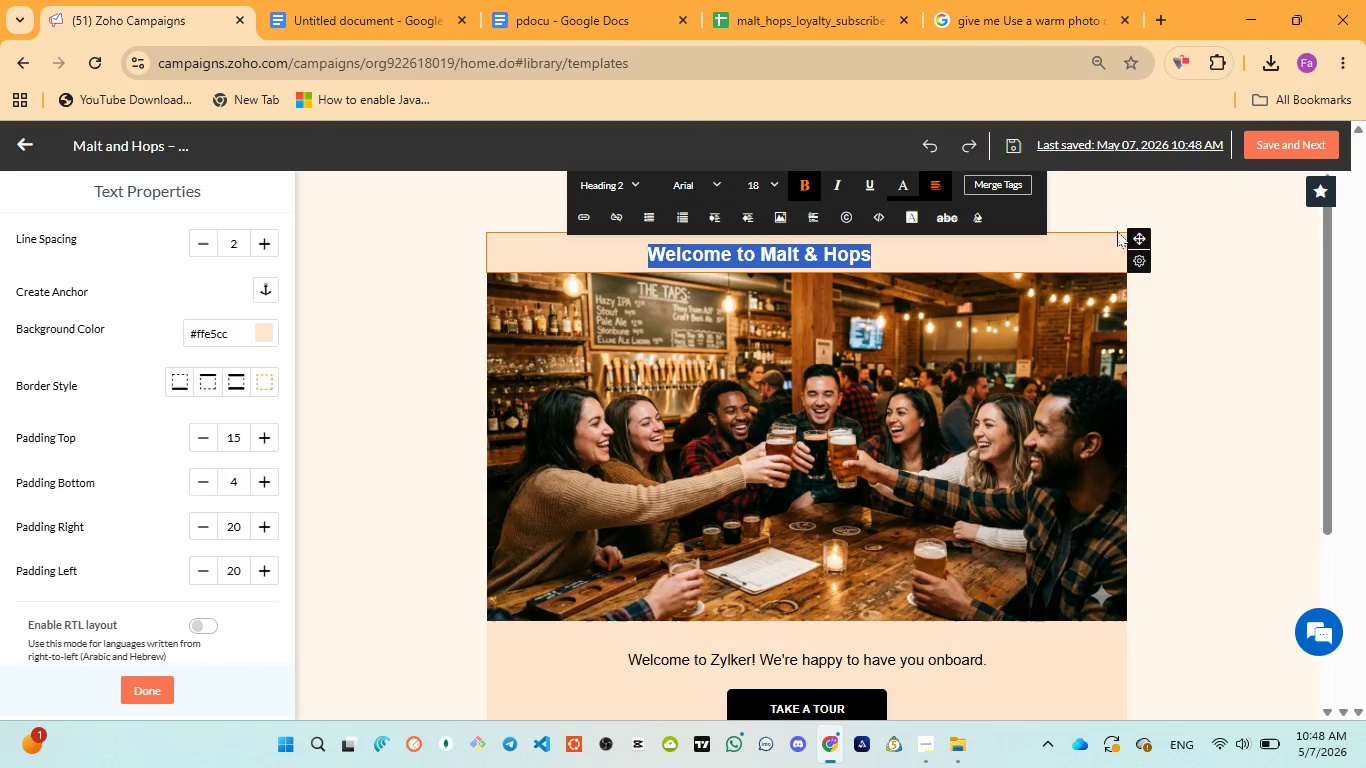 
left_click([1244, 284])
 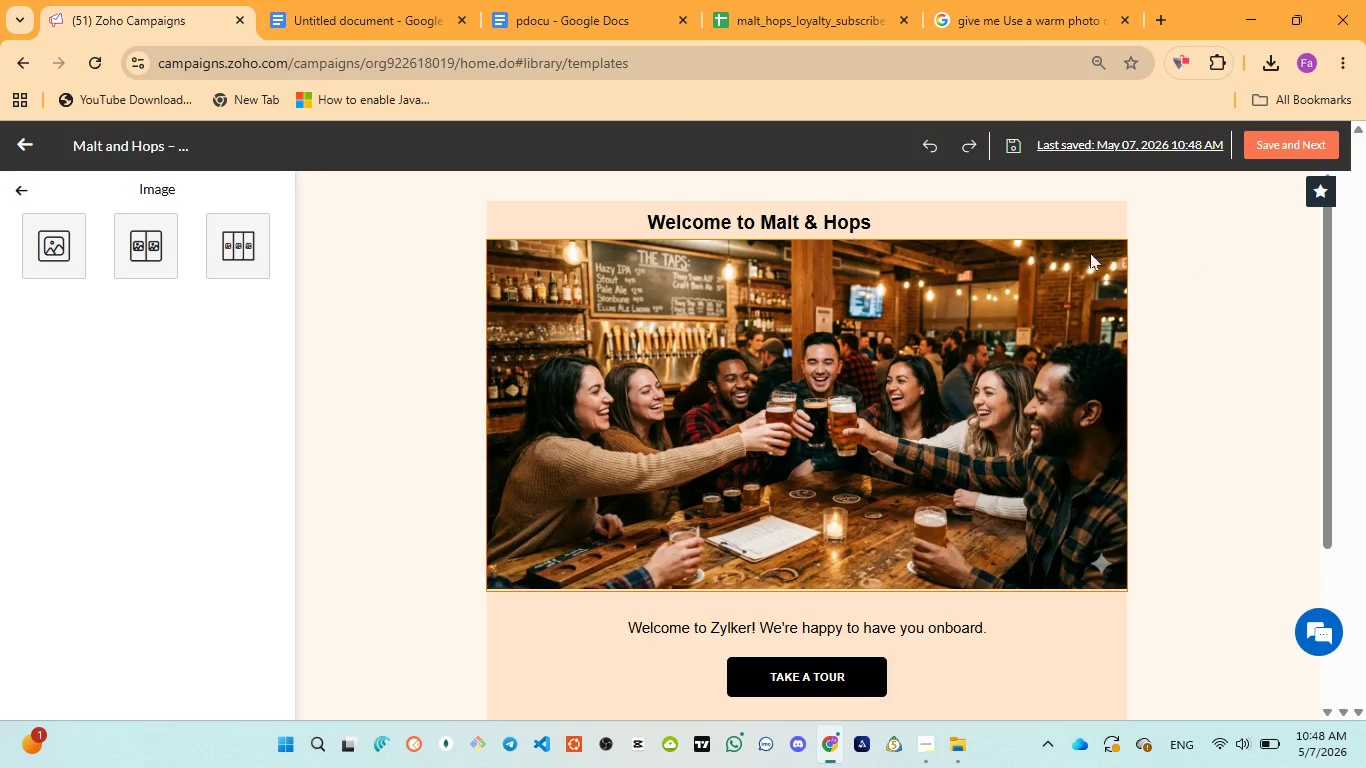 
left_click([916, 230])
 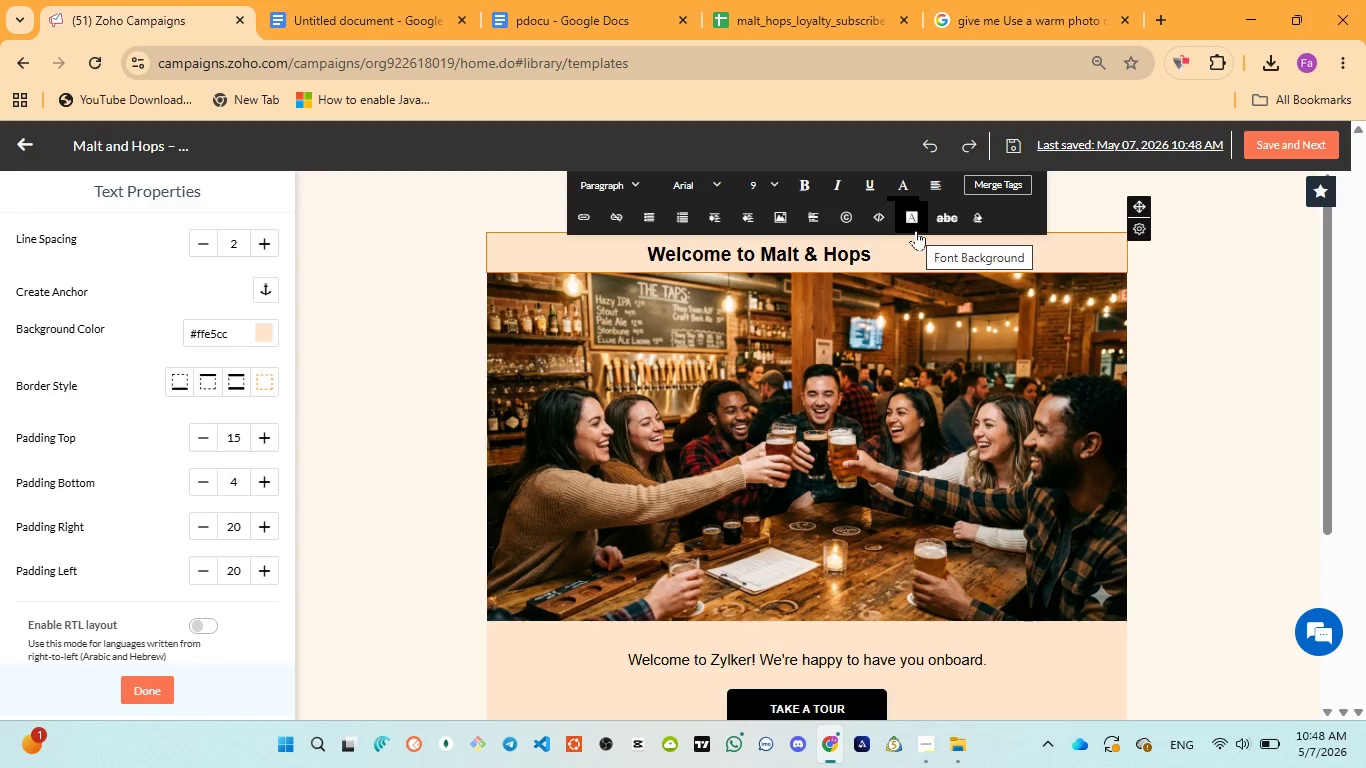 
key(Enter)
 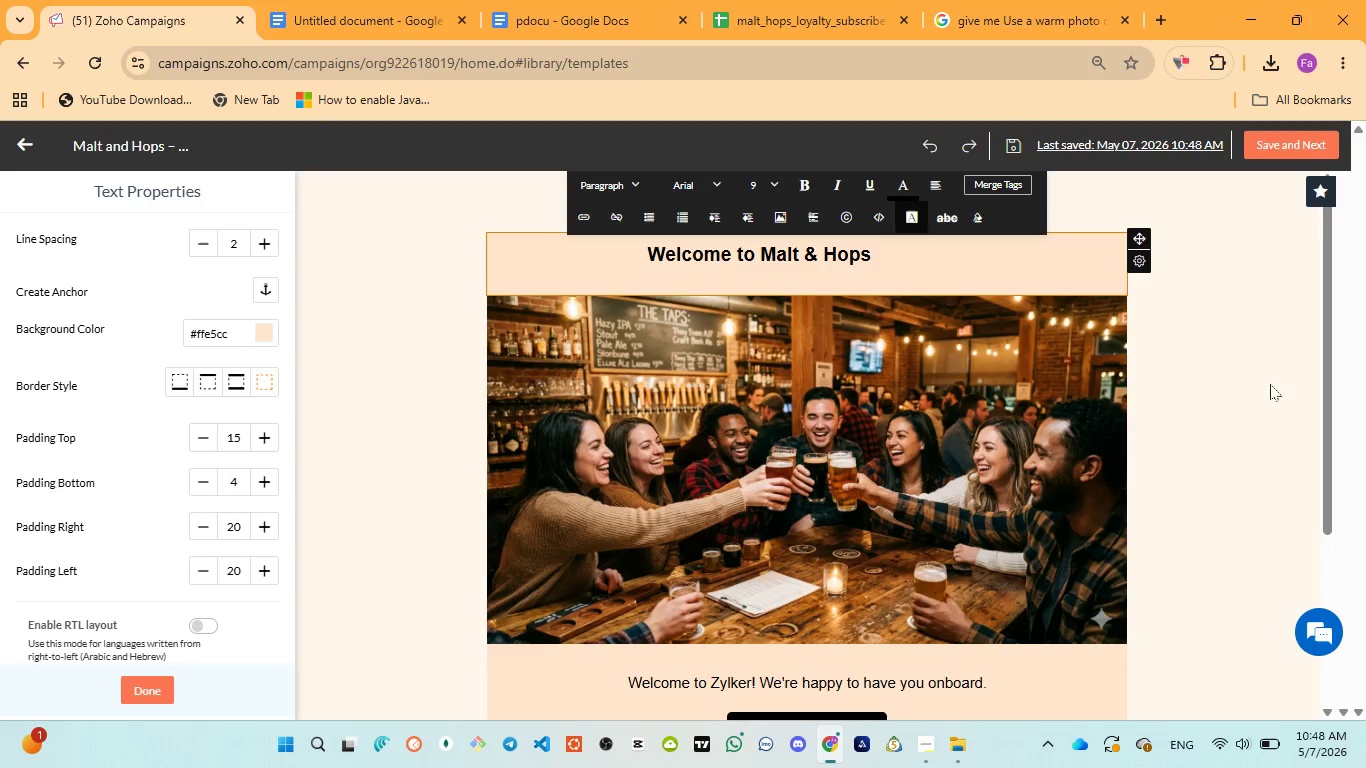 
left_click([1276, 386])
 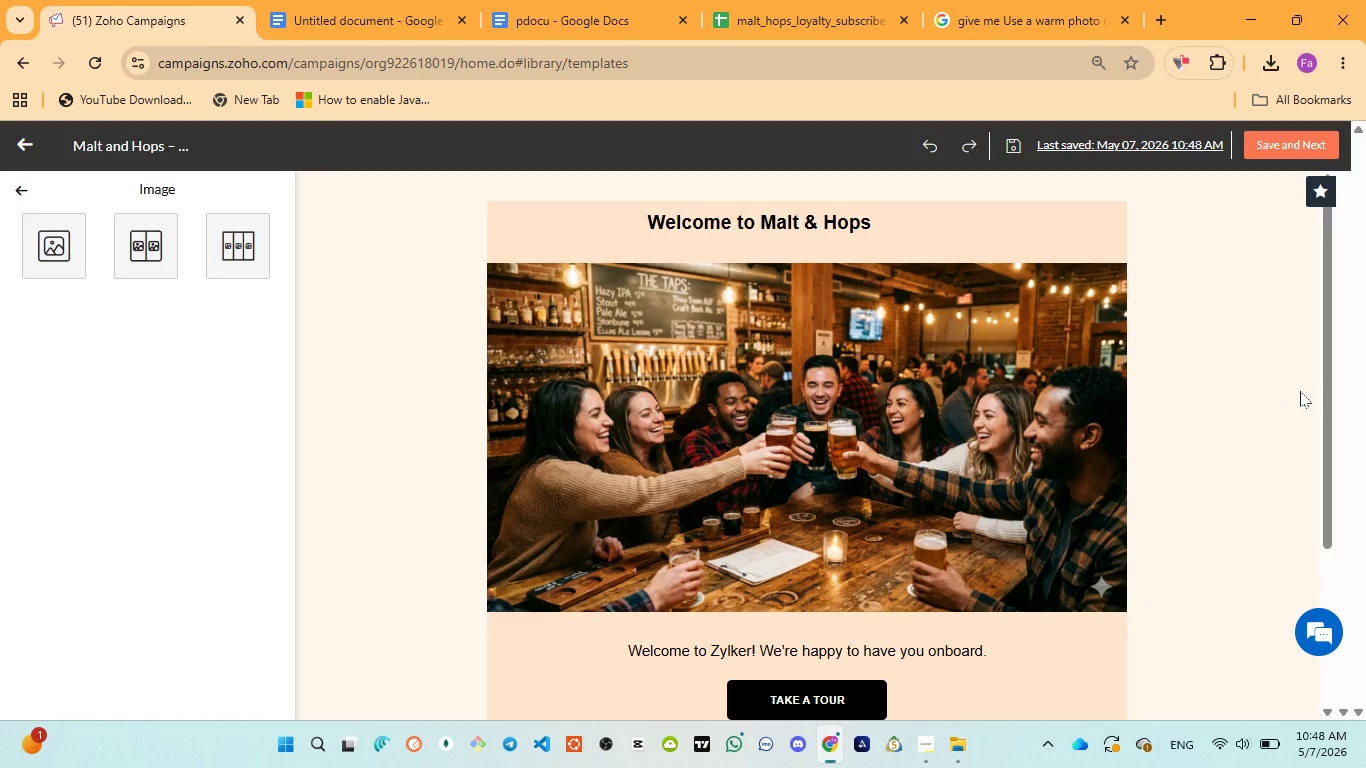 
wait(6.5)
 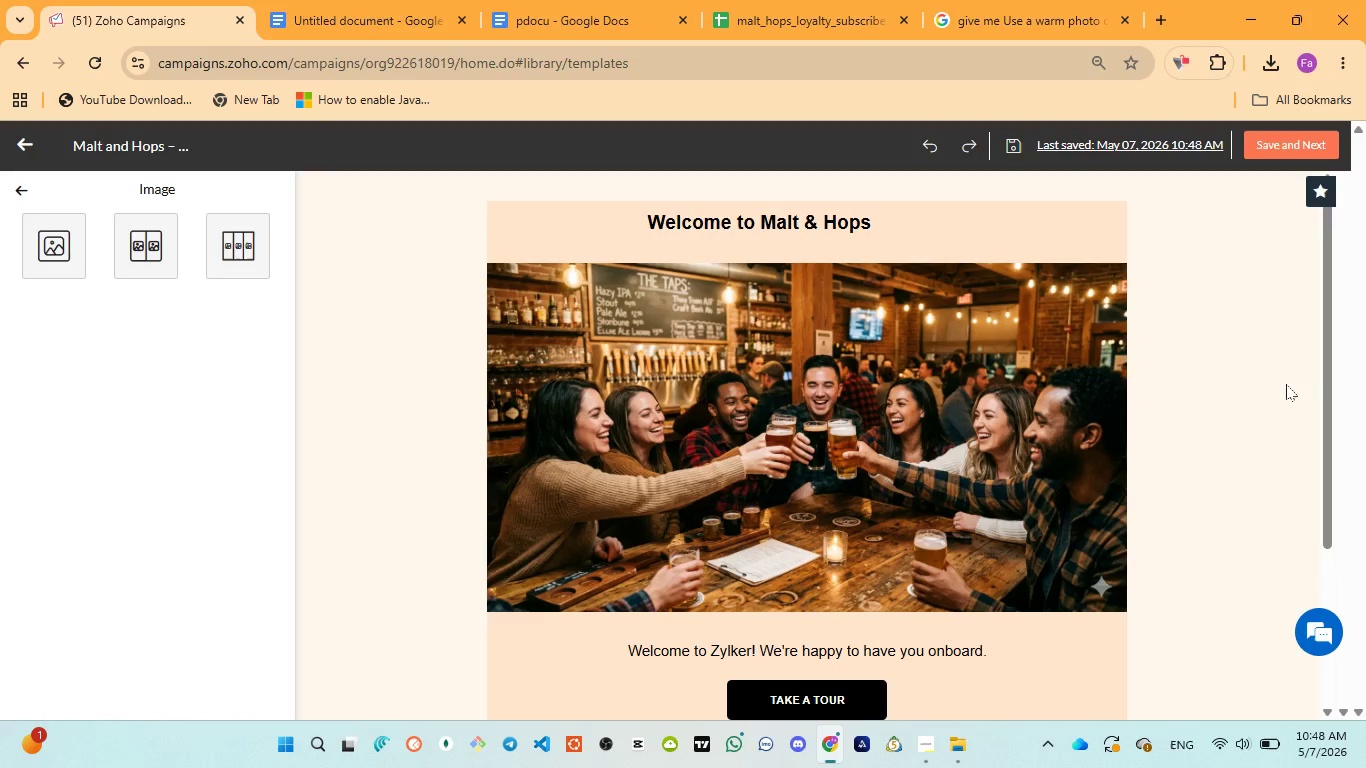 
scroll: coordinate [1209, 417], scroll_direction: down, amount: 1.0
 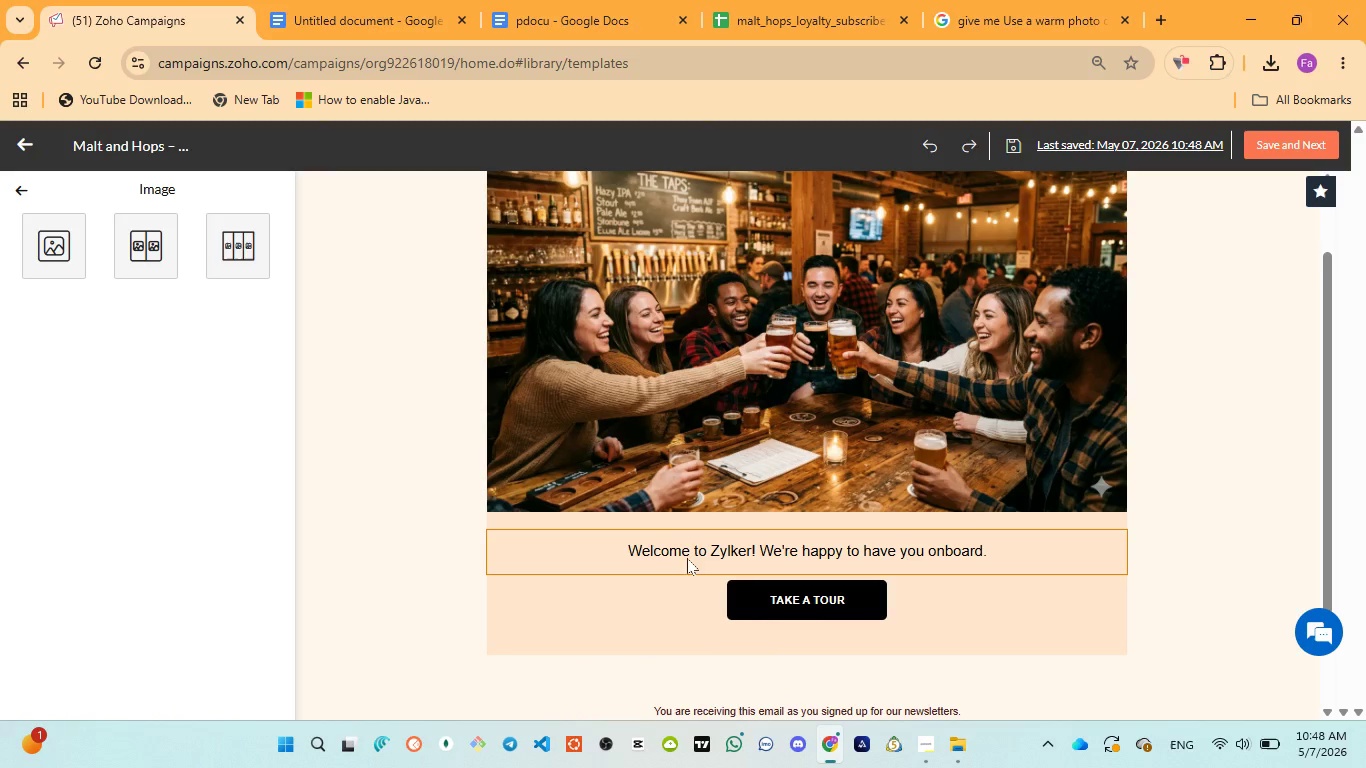 
left_click([687, 558])
 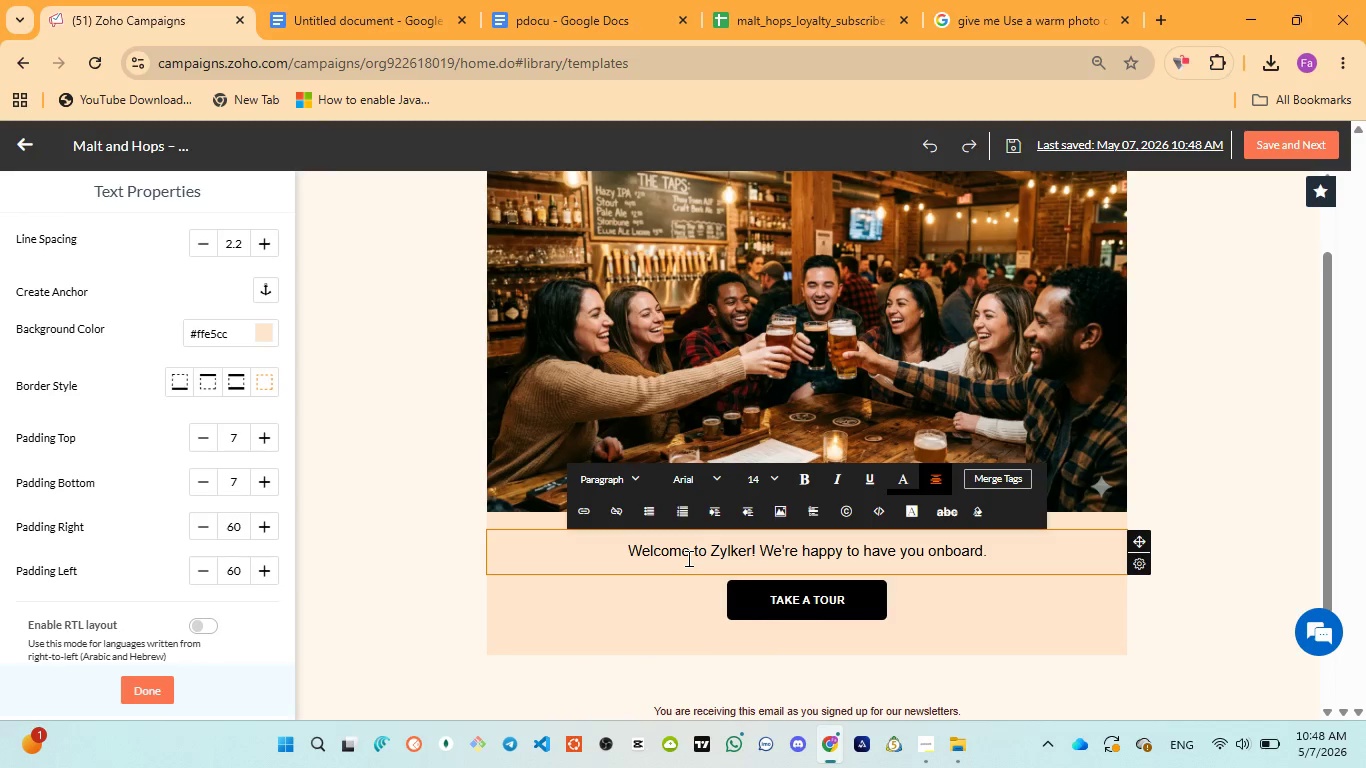 
key(Control+ControlLeft)
 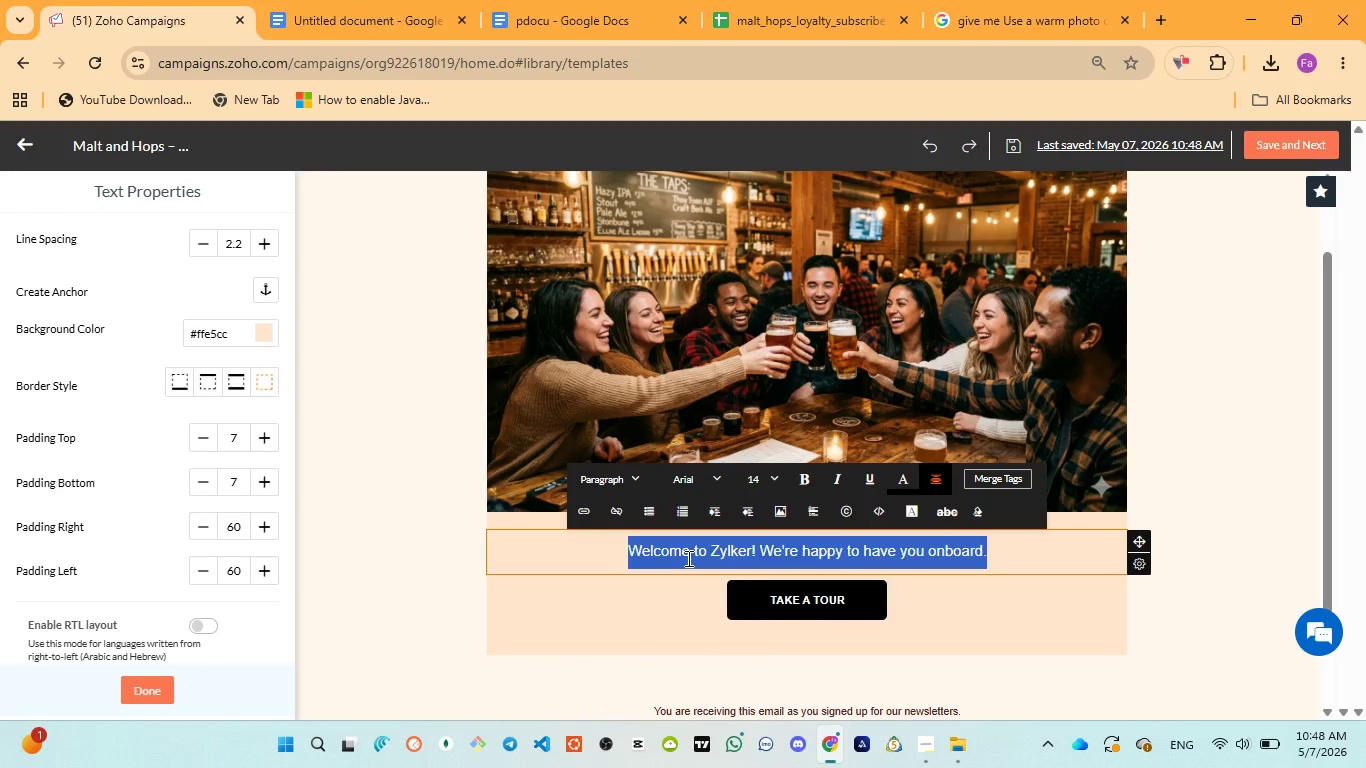 
key(Control+A)
 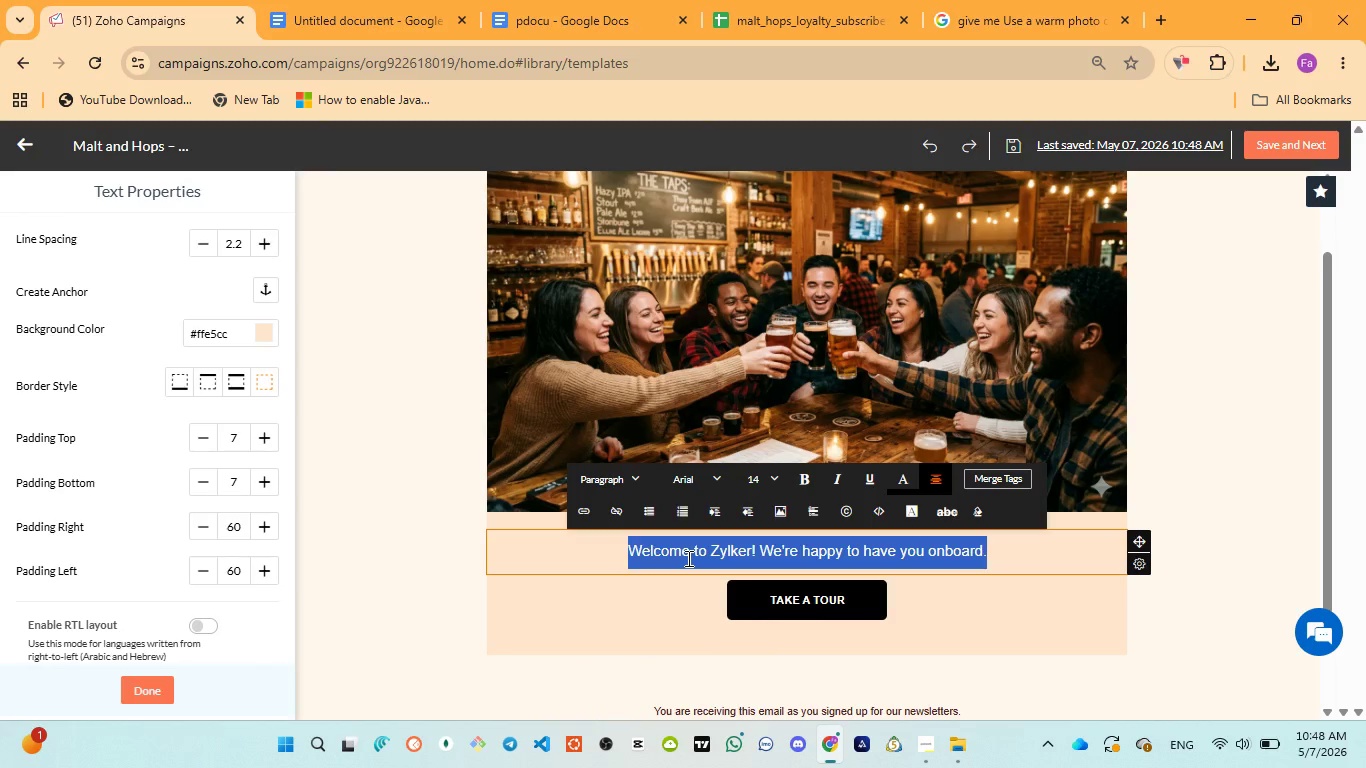 
type(Hi )
 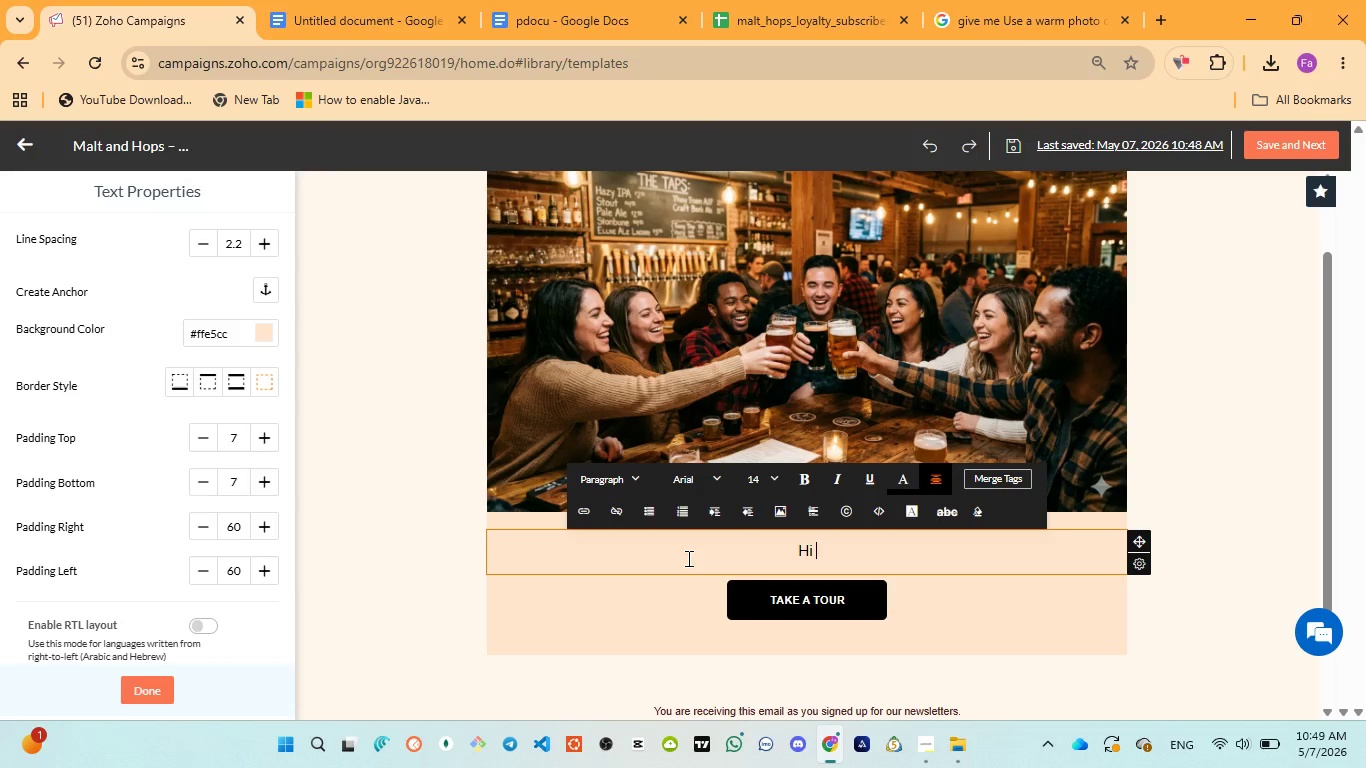 
wait(13.36)
 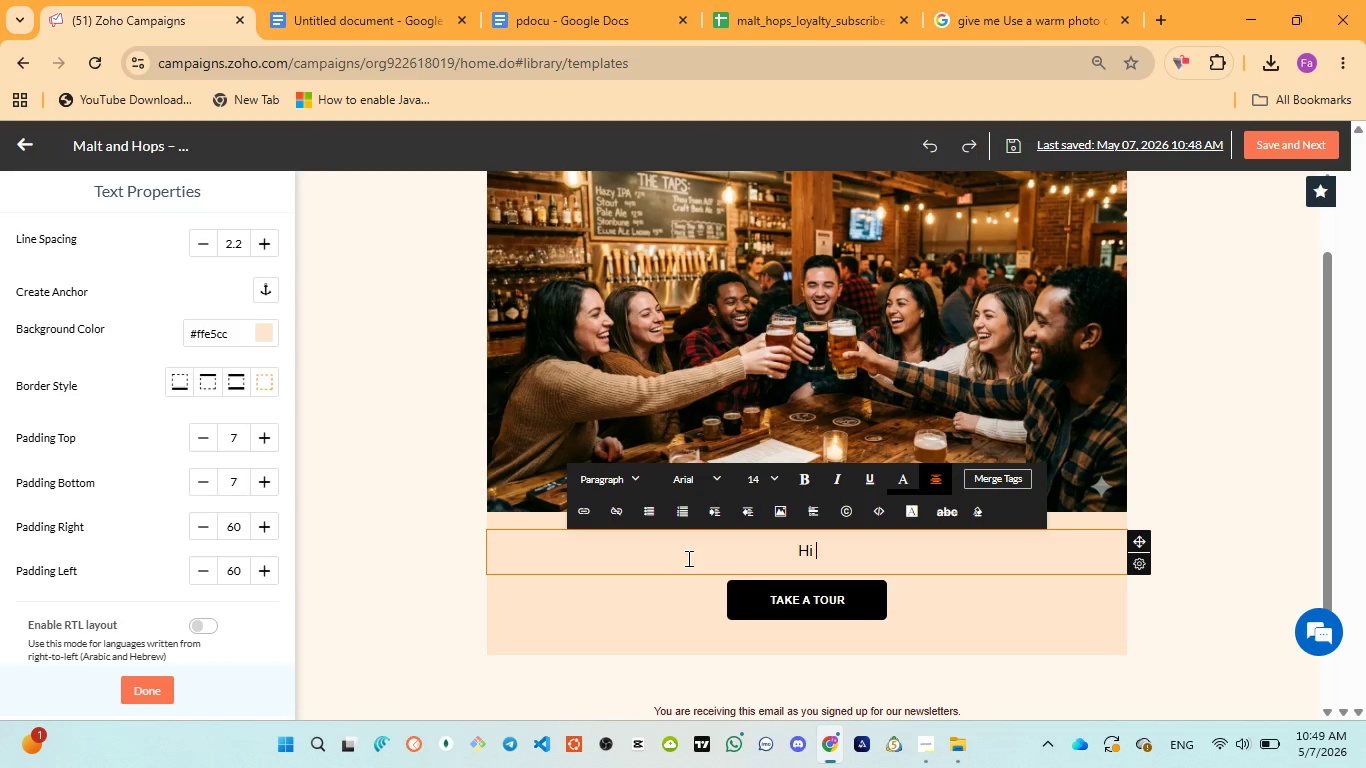 
left_click([516, 34])
 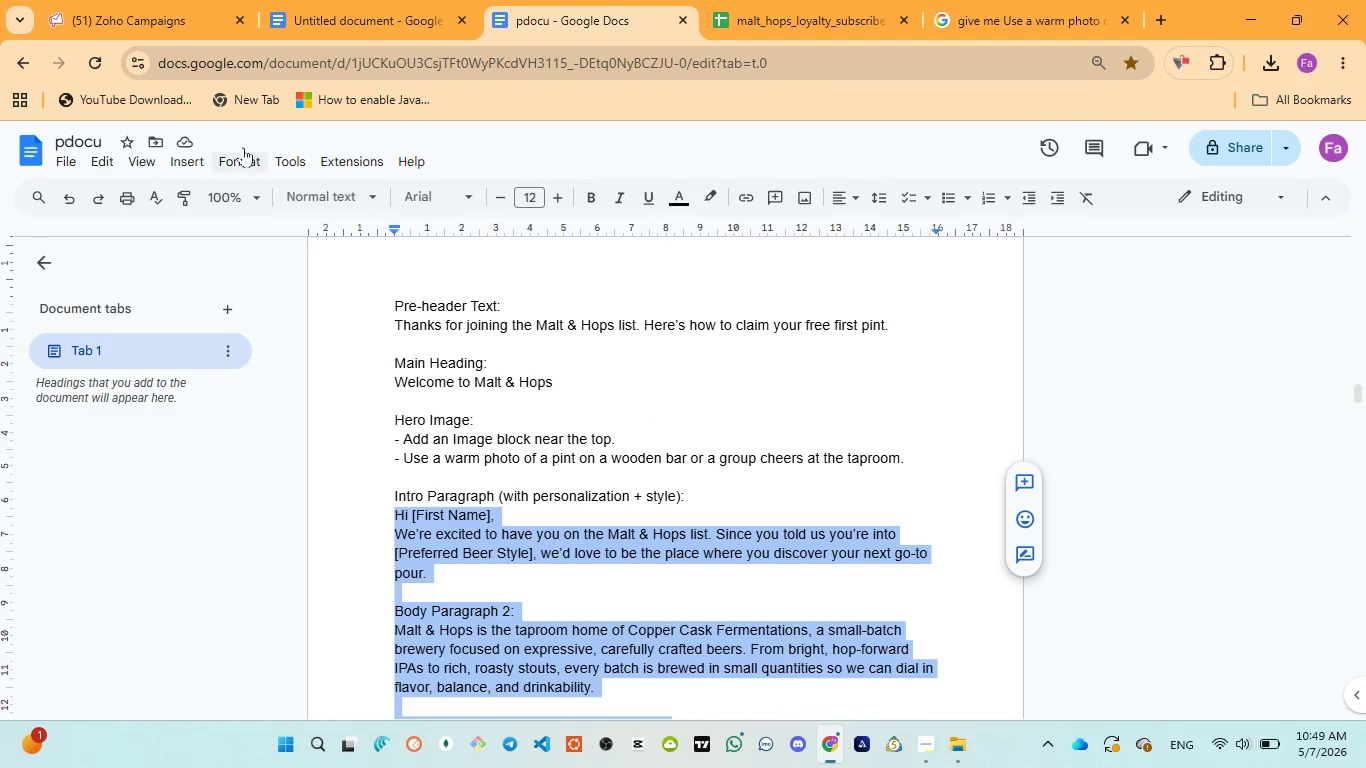 
left_click([103, 19])
 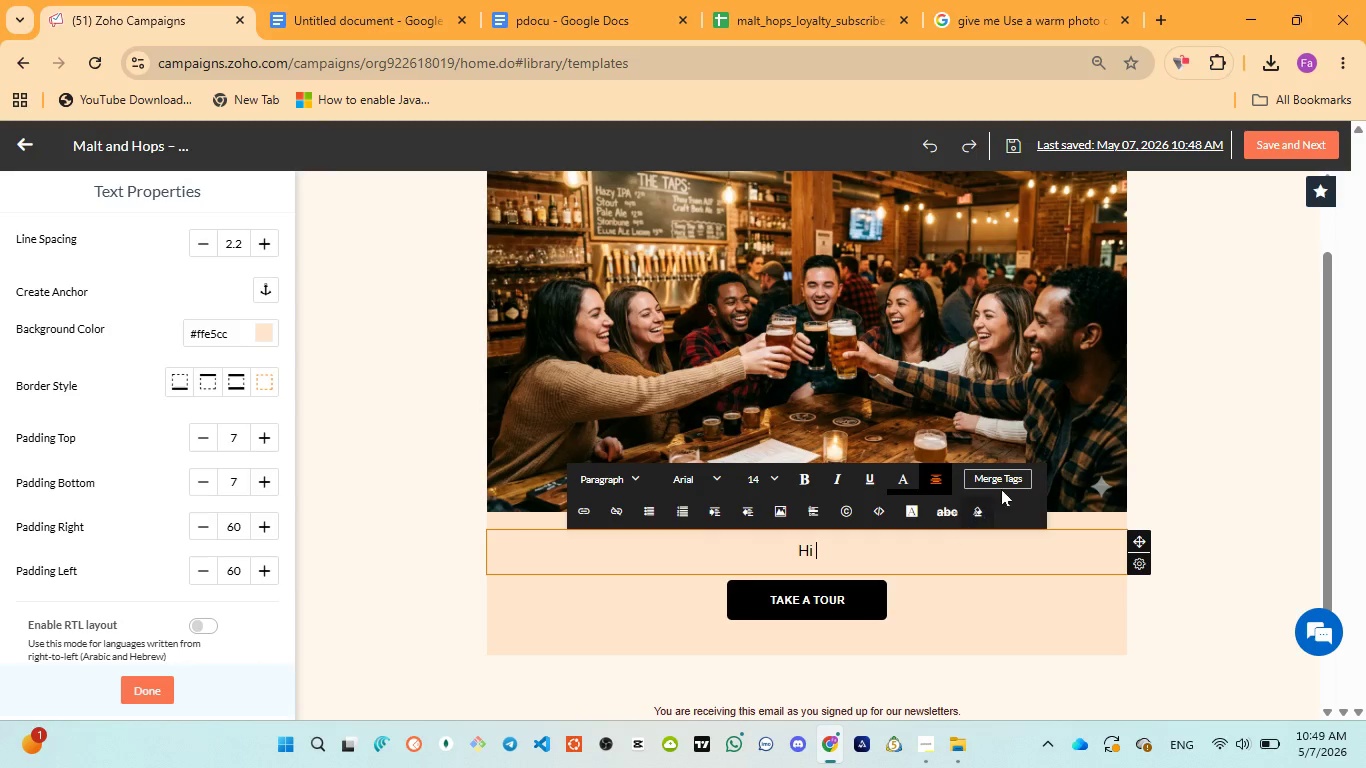 
left_click([1007, 482])
 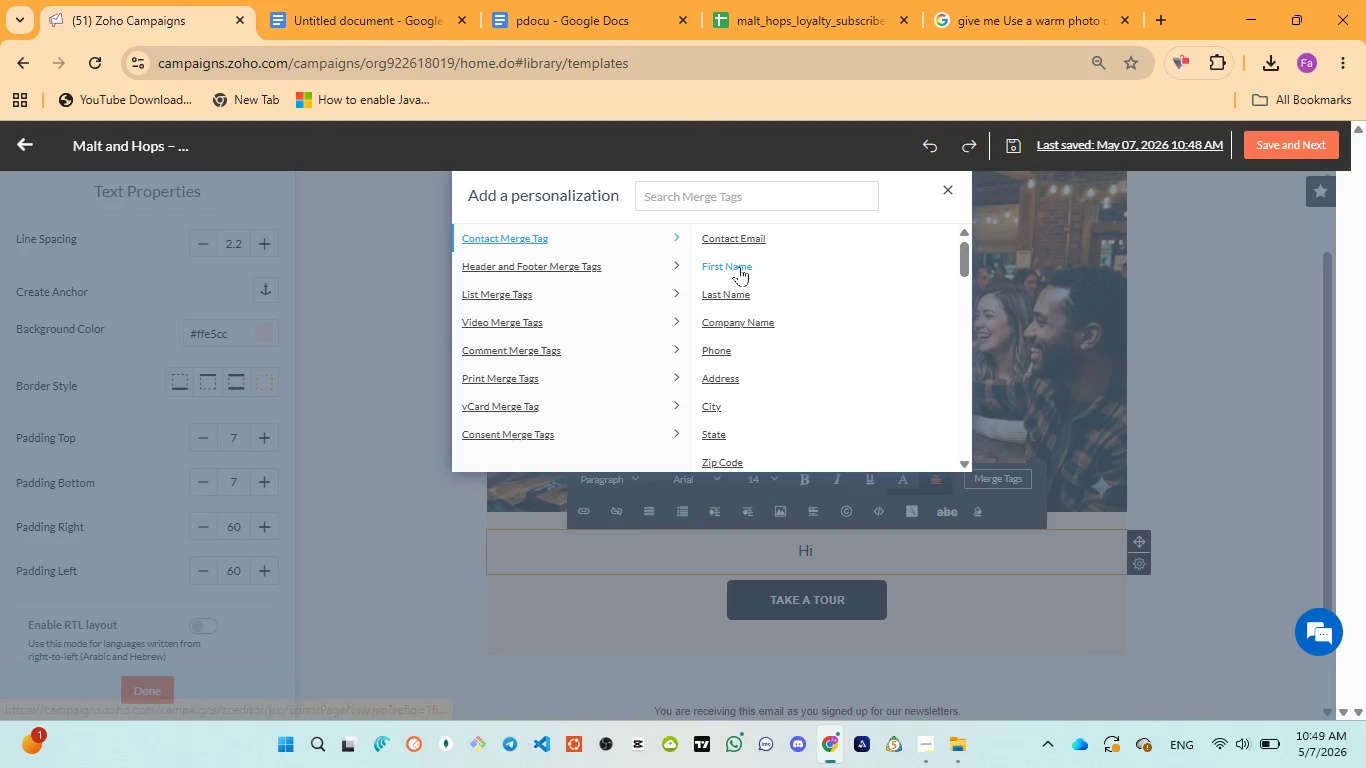 
left_click([738, 265])
 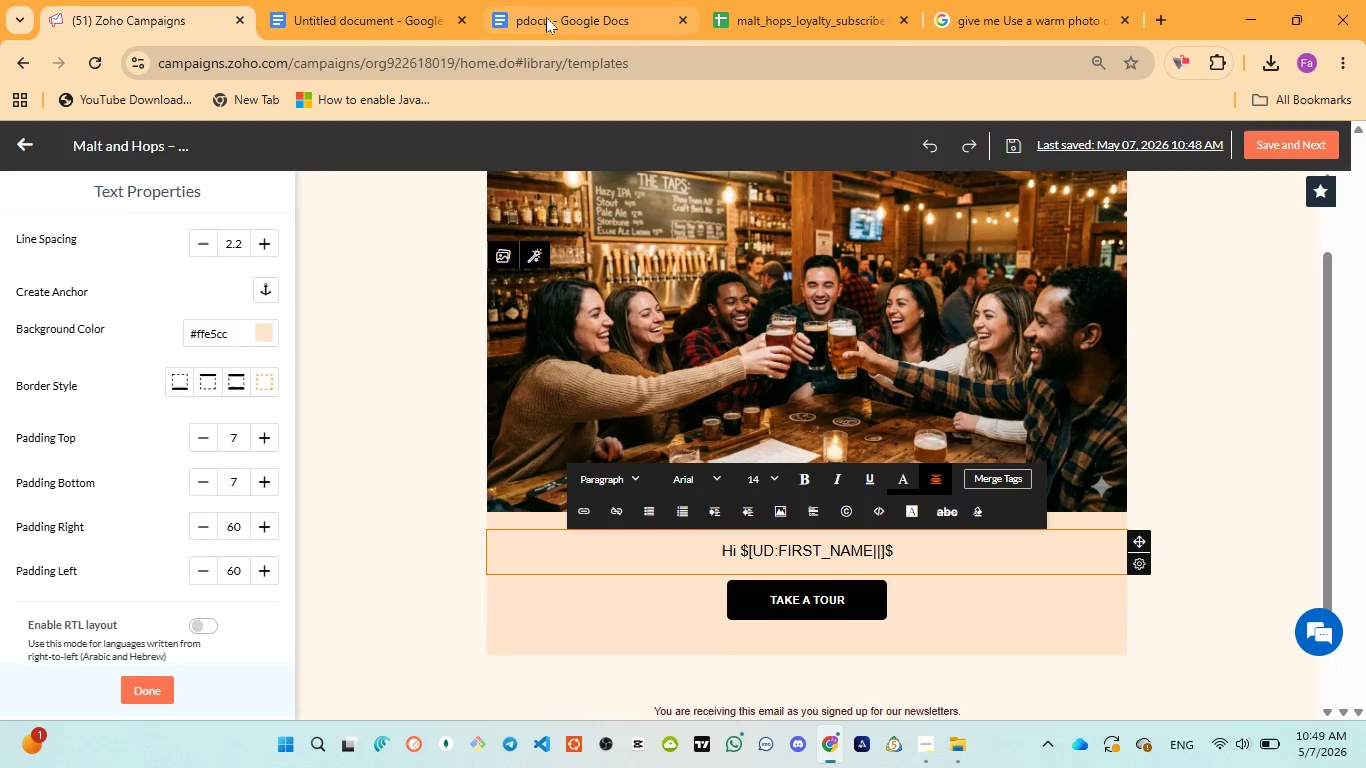 
left_click([546, 16])
 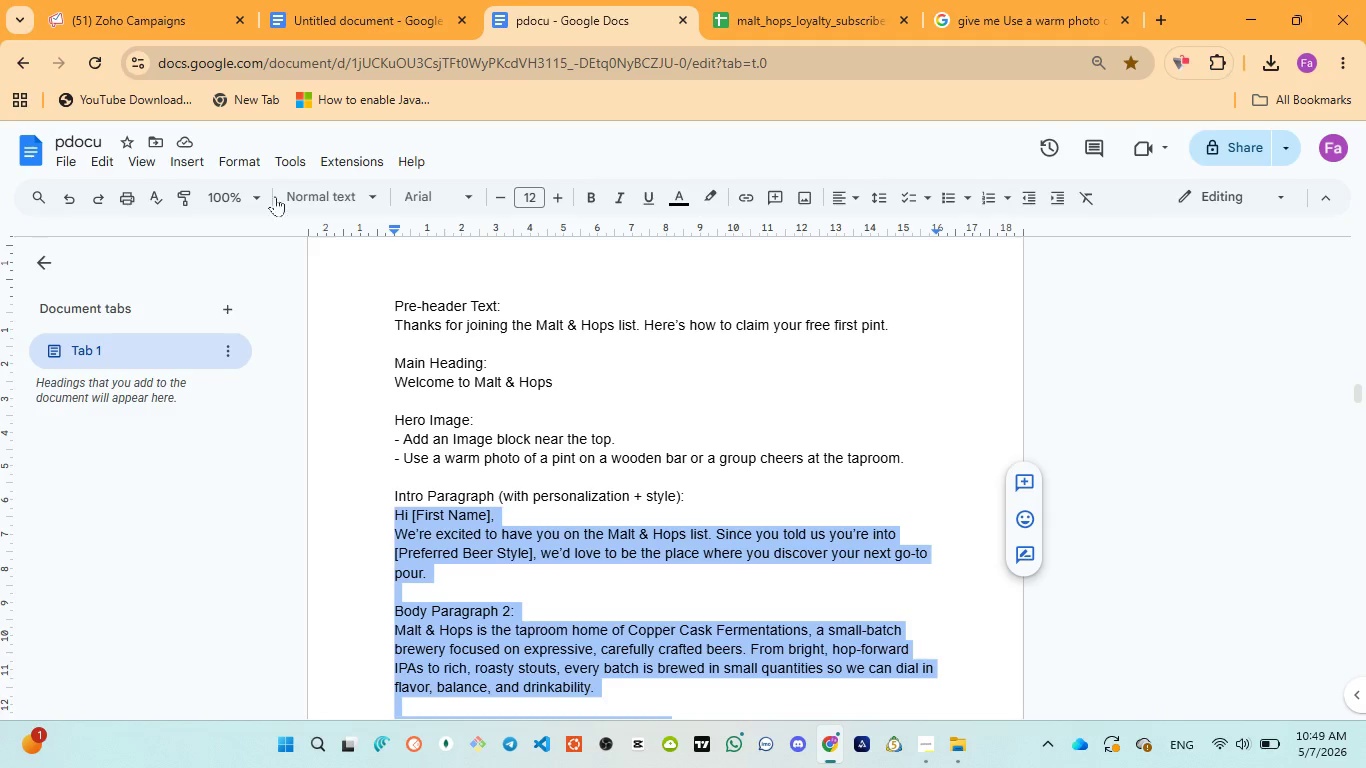 
left_click([127, 22])
 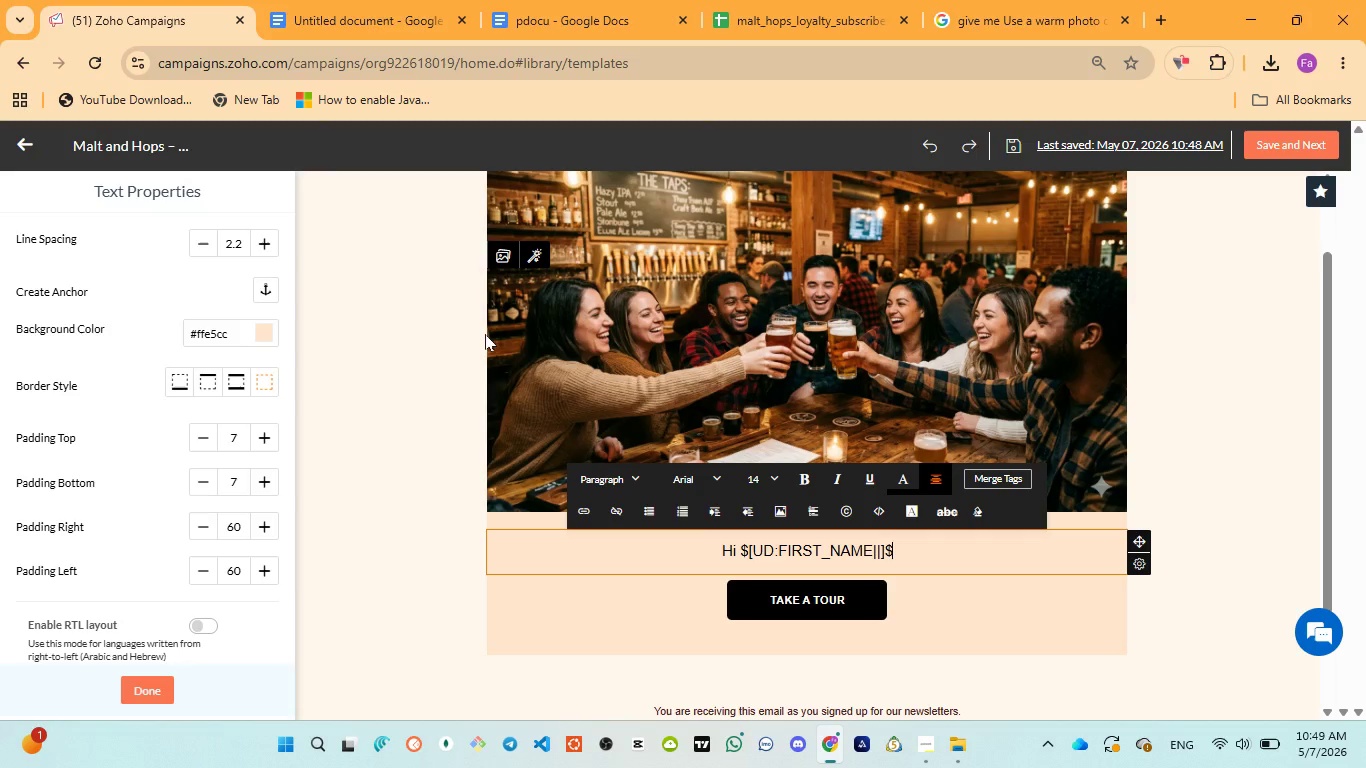 
key(Comma)
 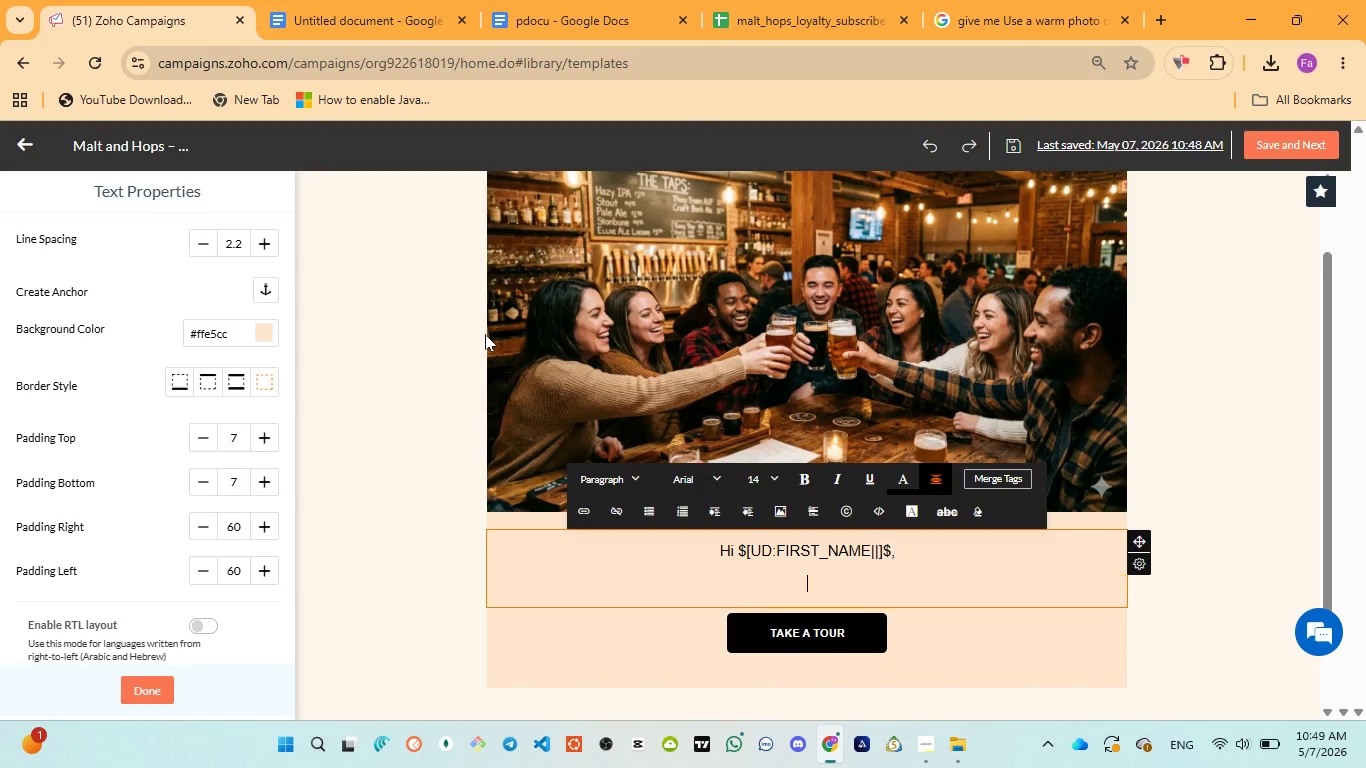 
key(Enter)
 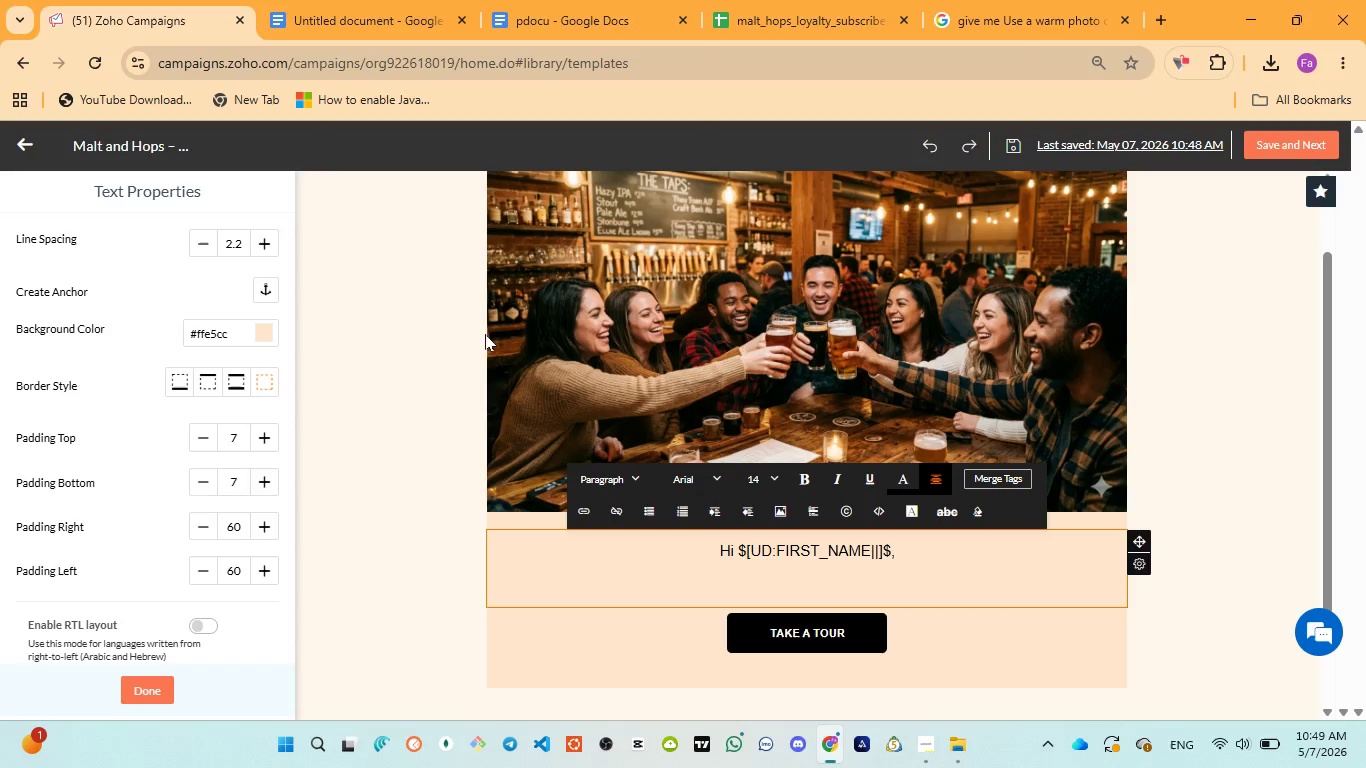 
type(We are excited )
 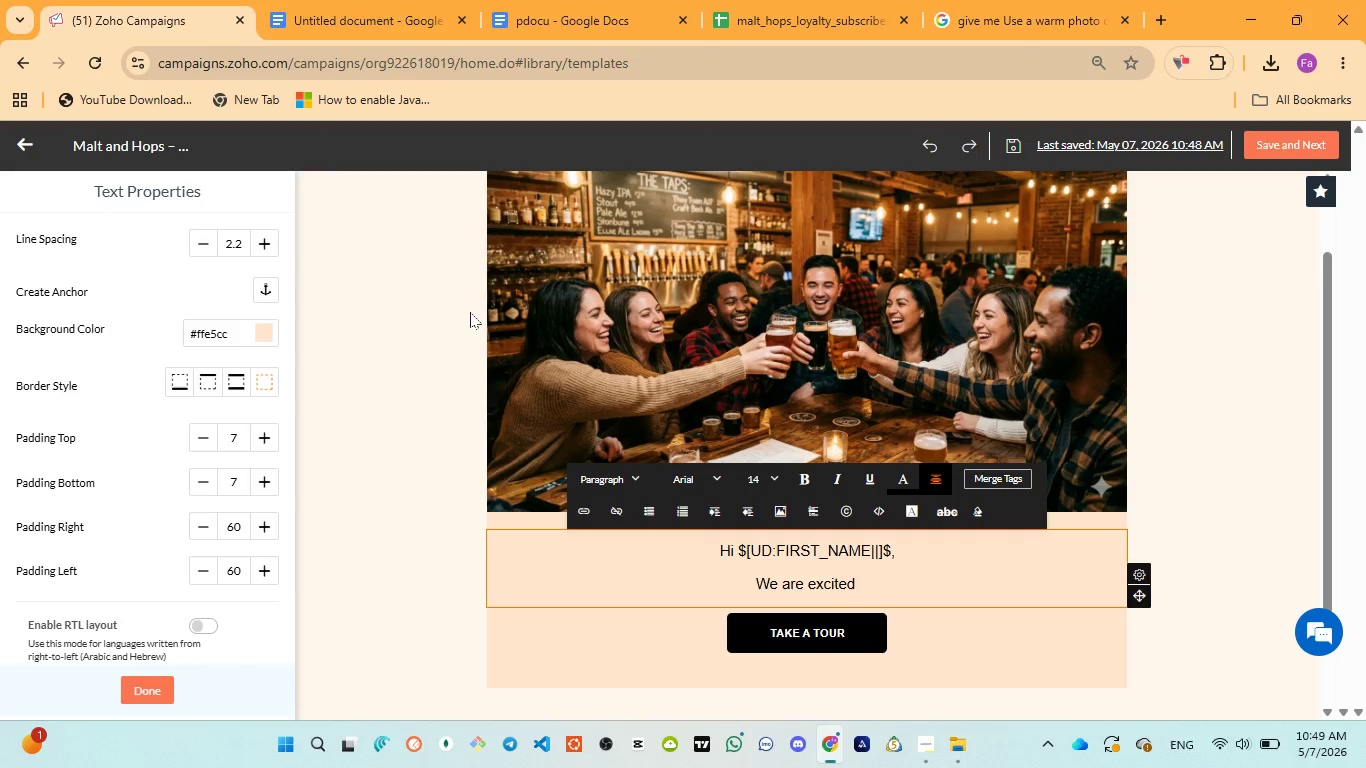 
wait(21.5)
 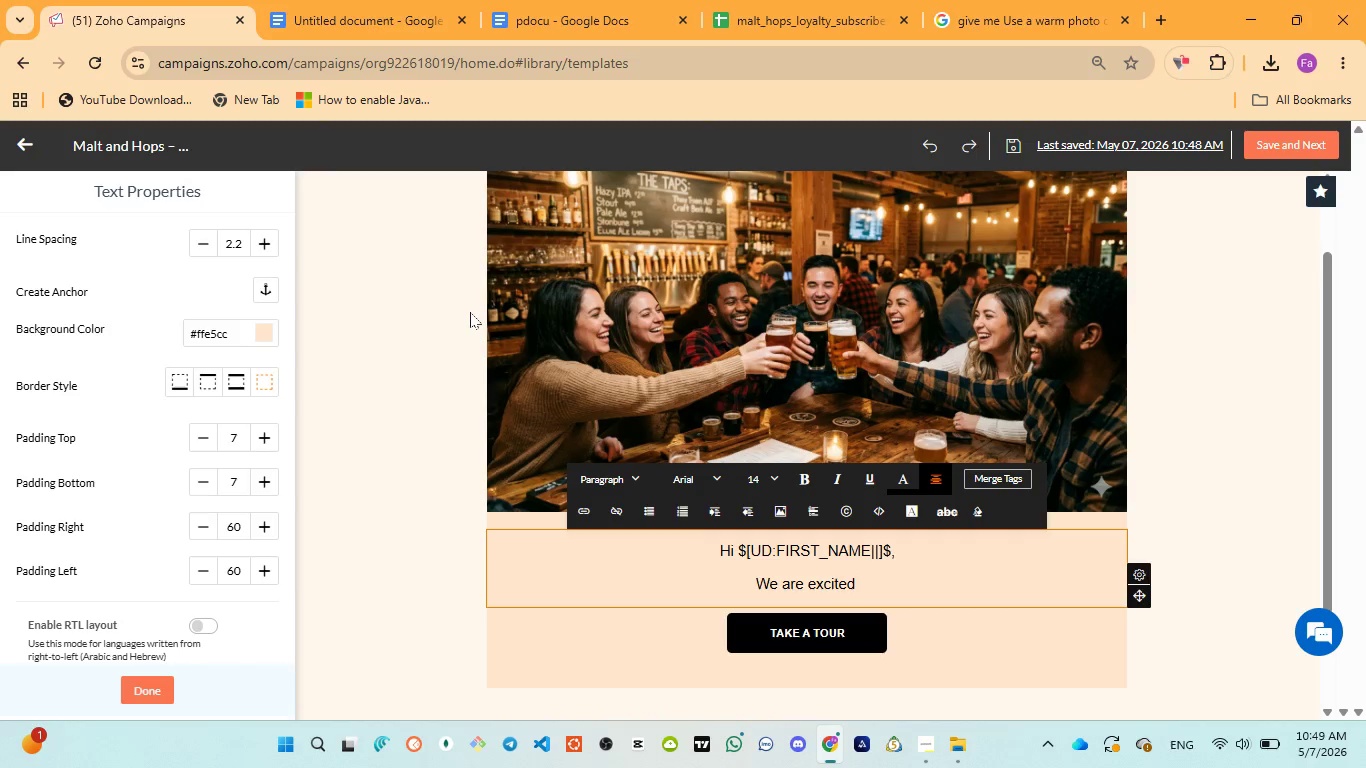 
left_click([536, 0])
 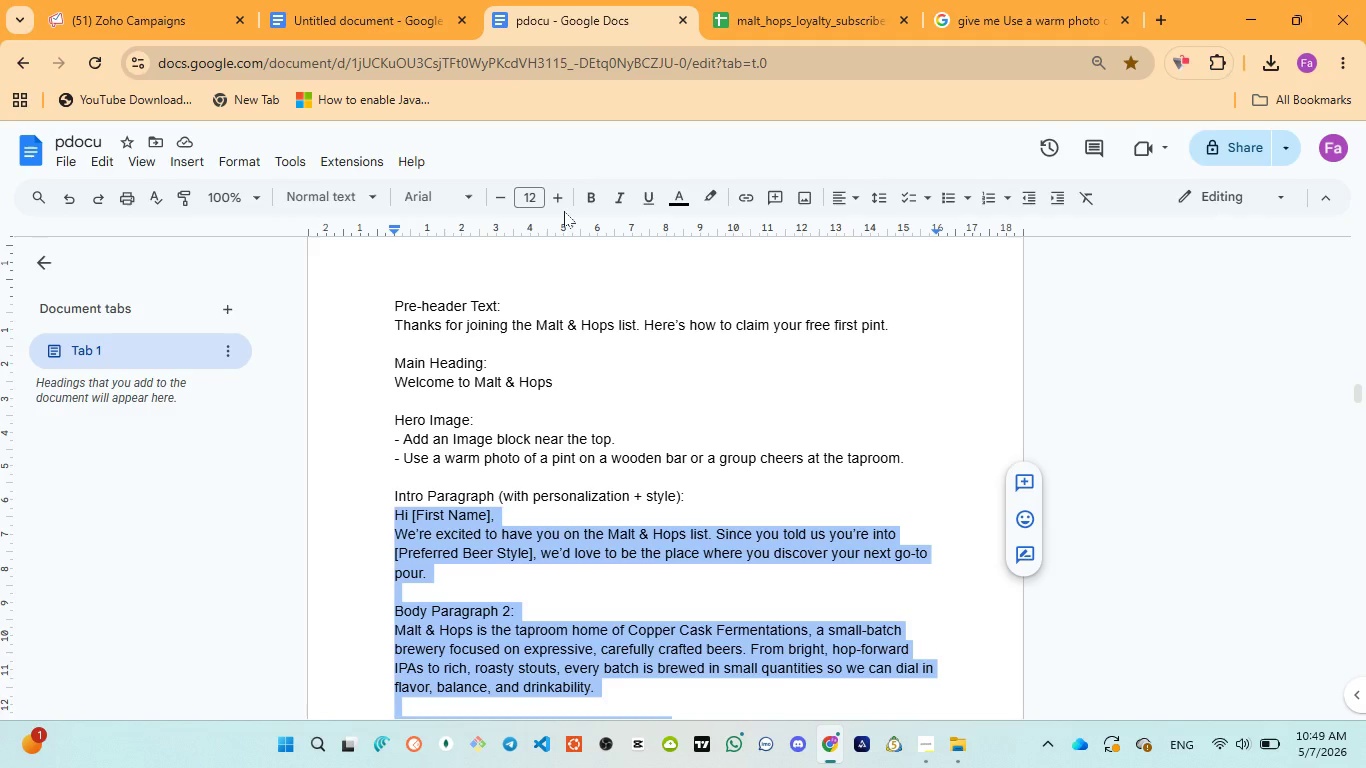 
left_click([93, 0])
 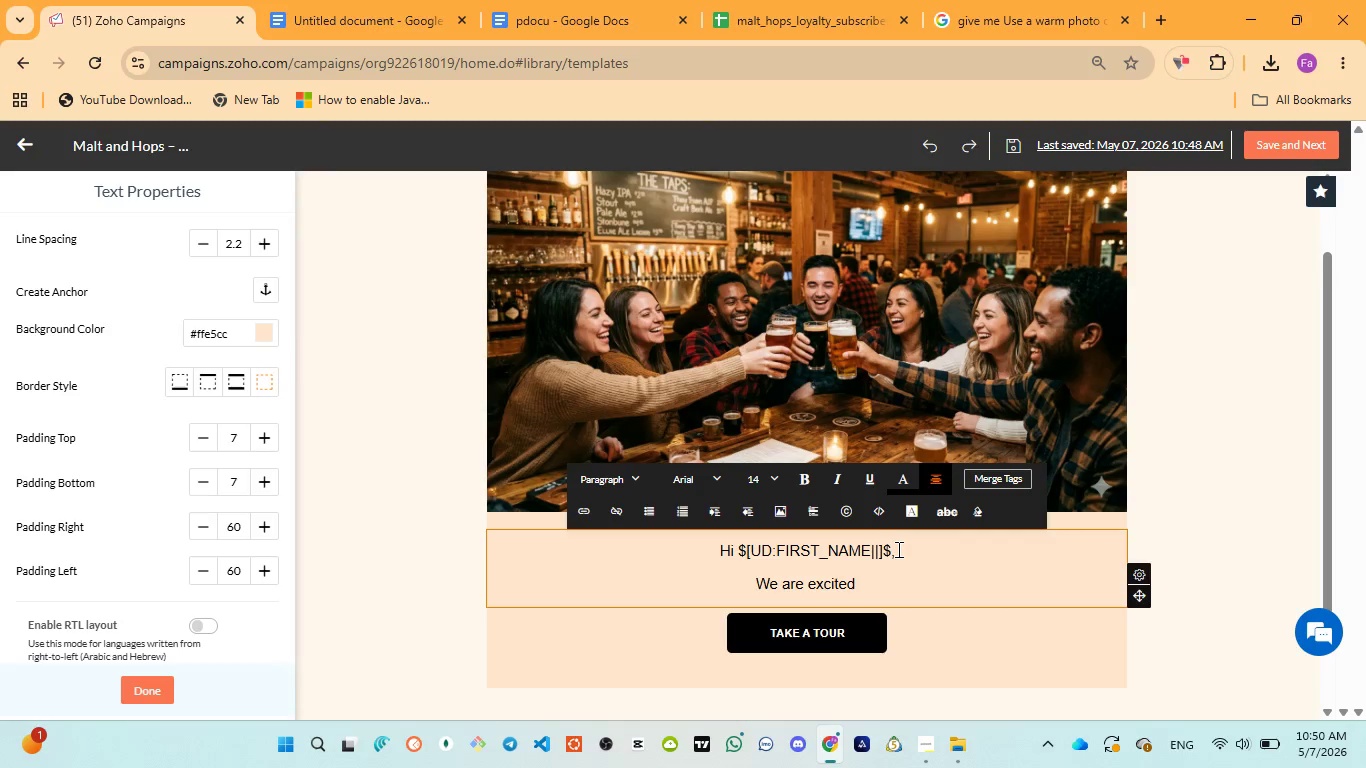 
type(to have you on )
 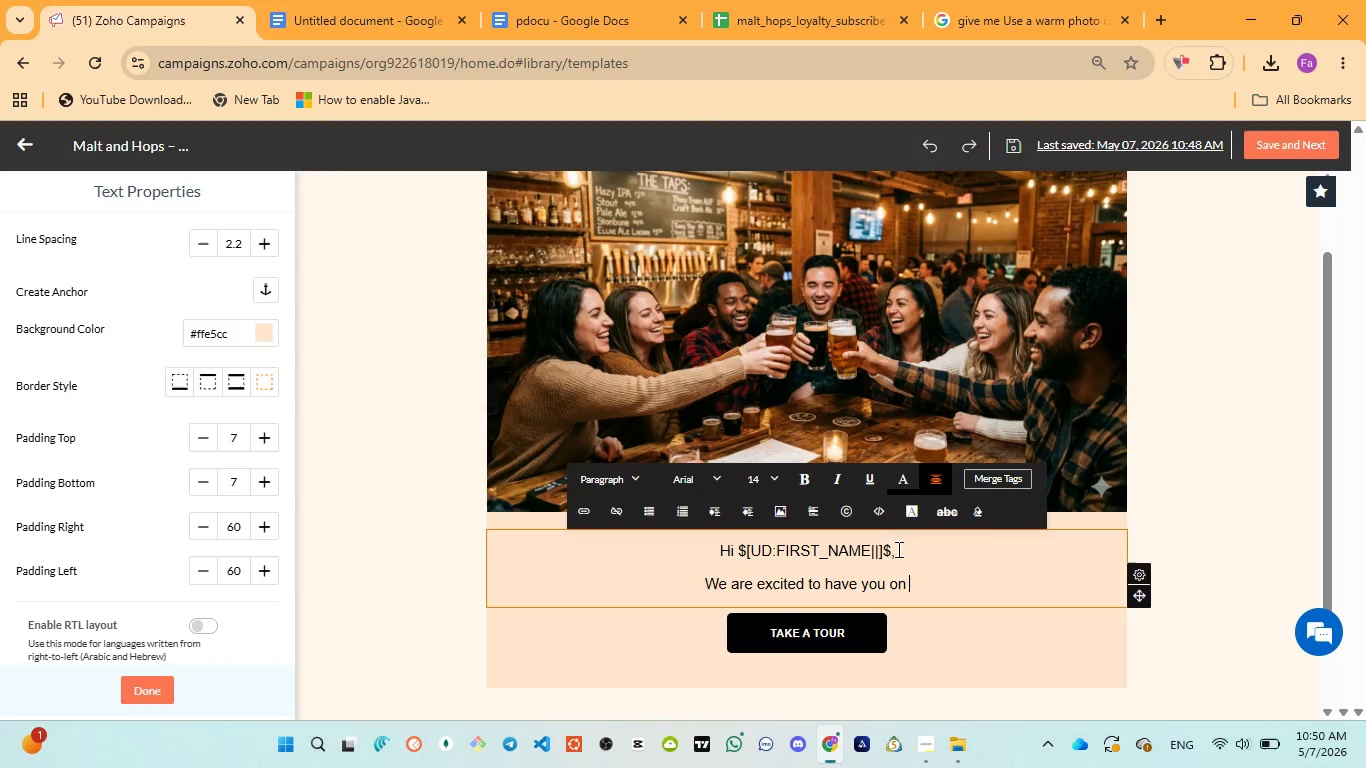 
wait(12.78)
 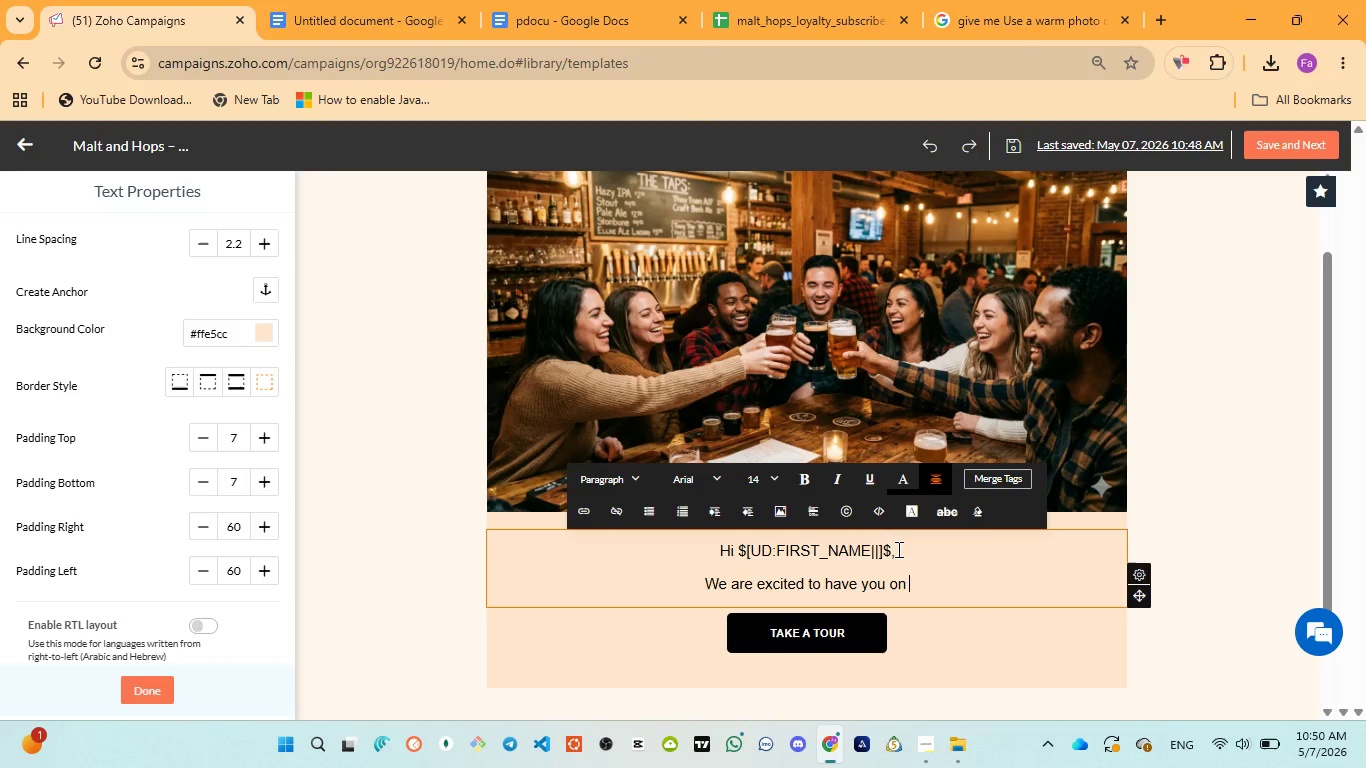 
left_click([573, 13])
 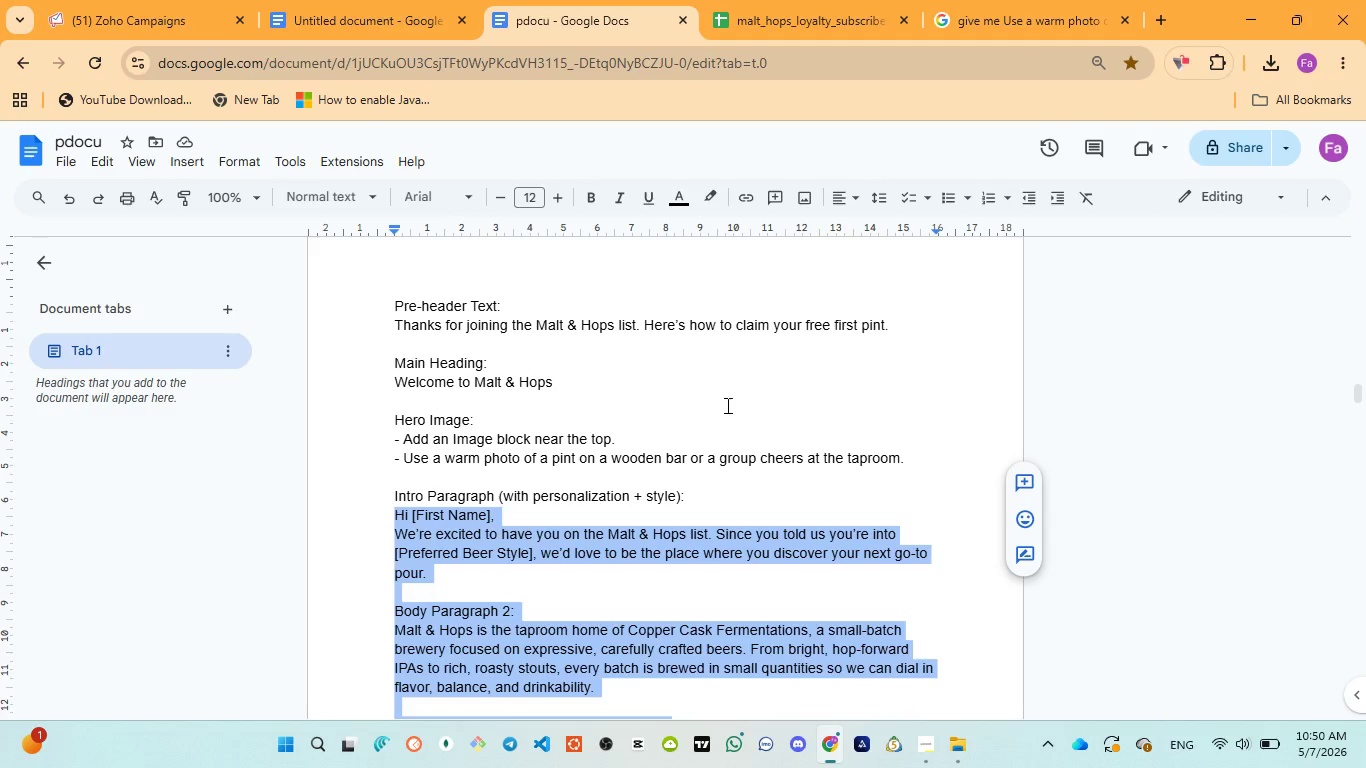 
left_click([146, 20])
 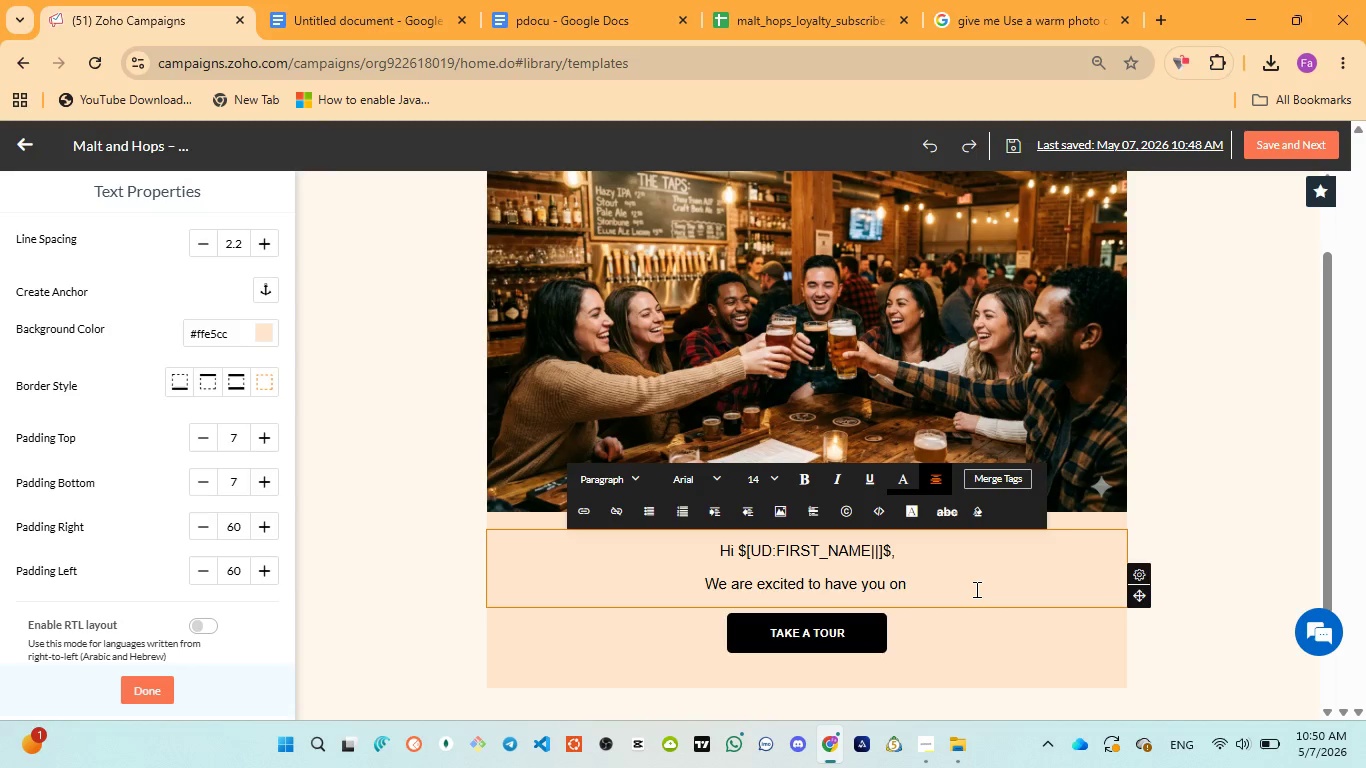 
type(the malt an)
key(Backspace)
key(Backspace)
type(& host )
 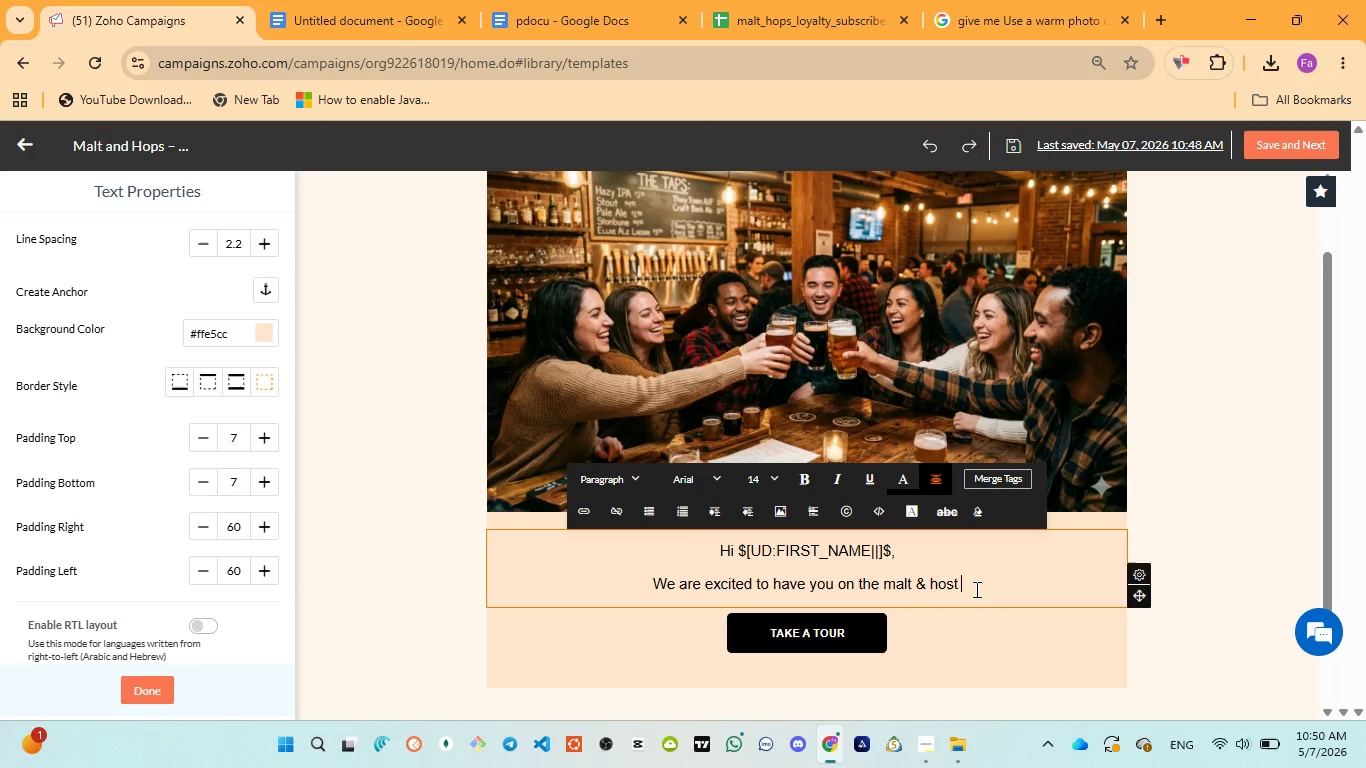 
wait(8.33)
 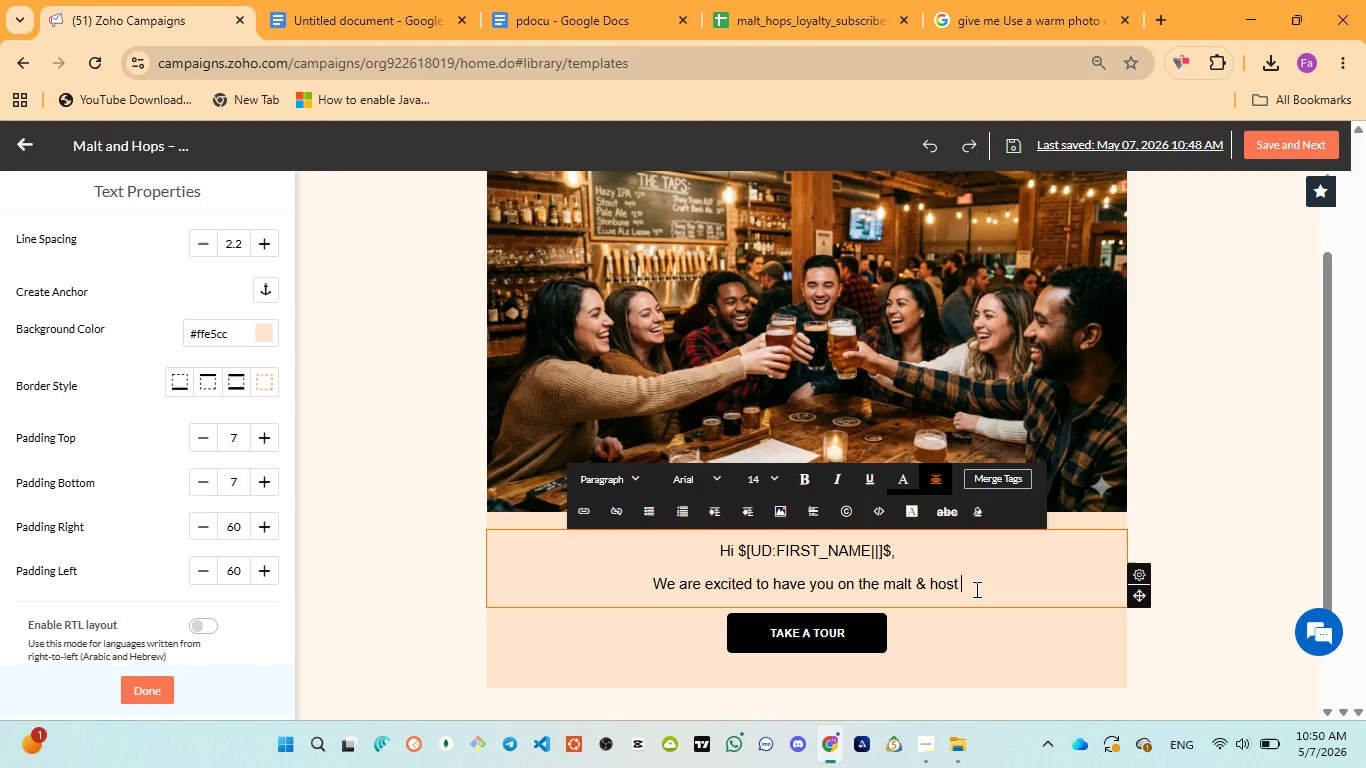 
left_click([610, 29])
 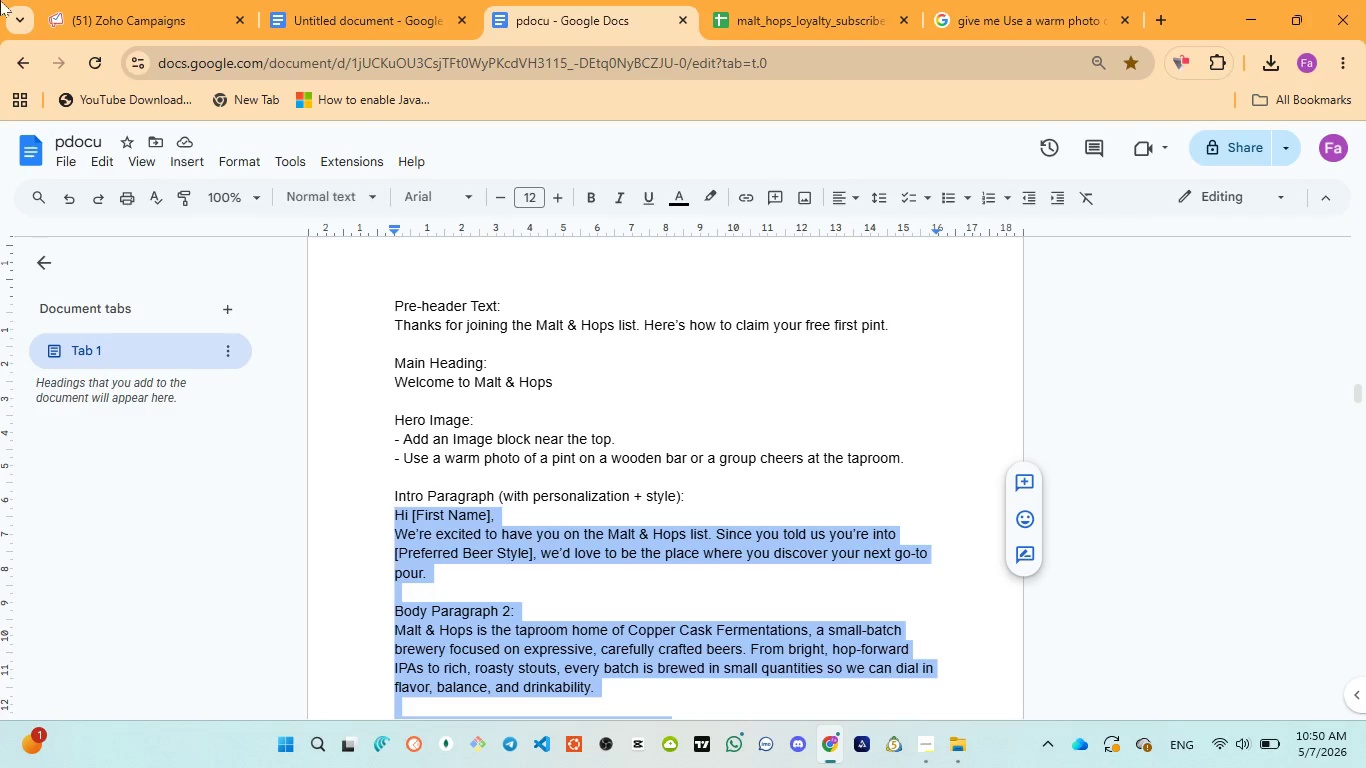 
left_click([120, 23])
 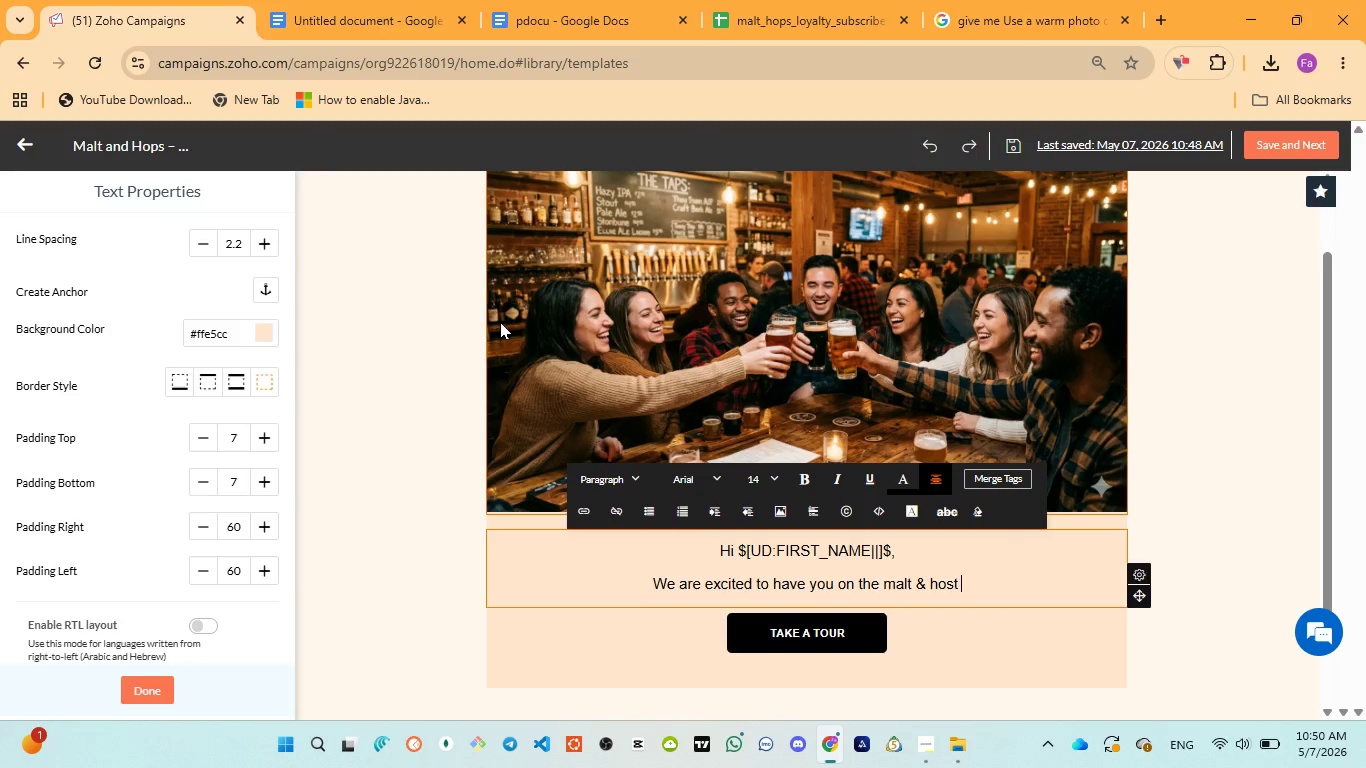 
type(list, since you told )
 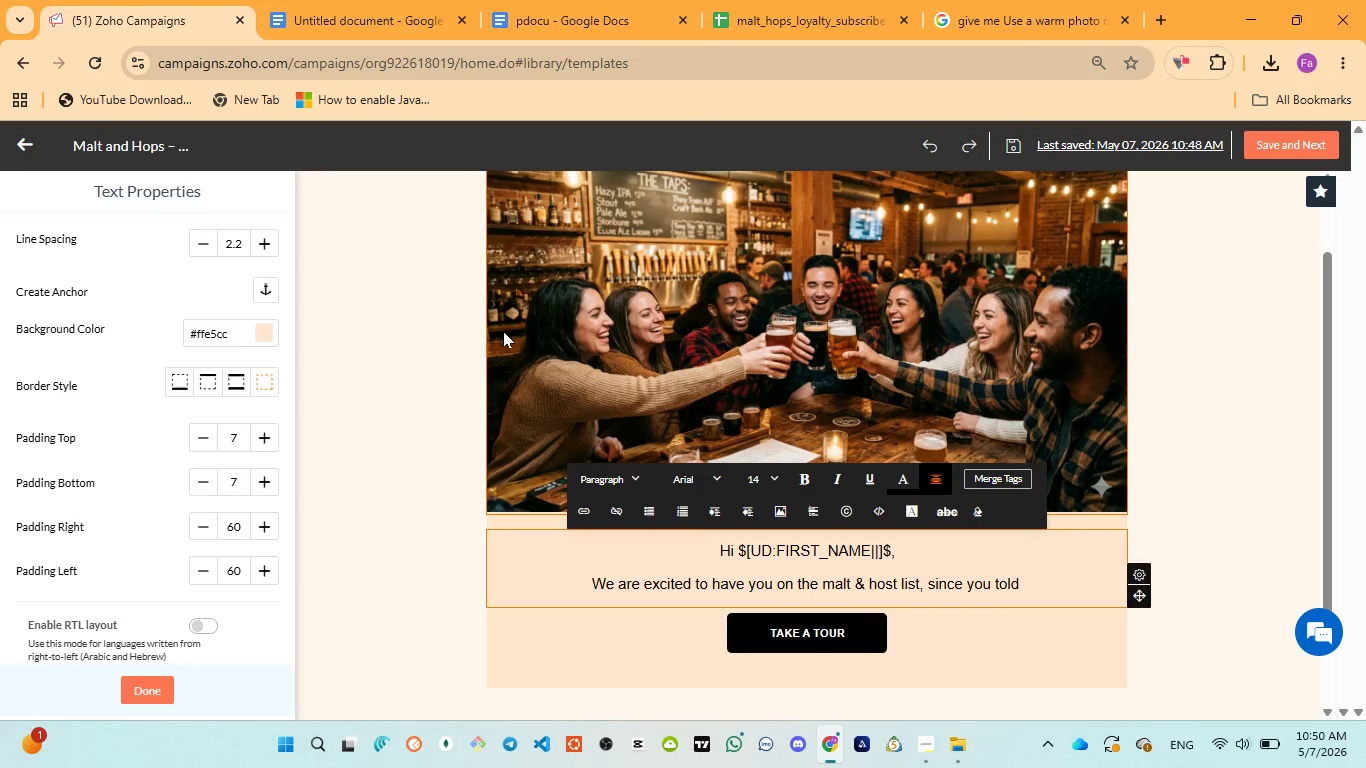 
wait(6.25)
 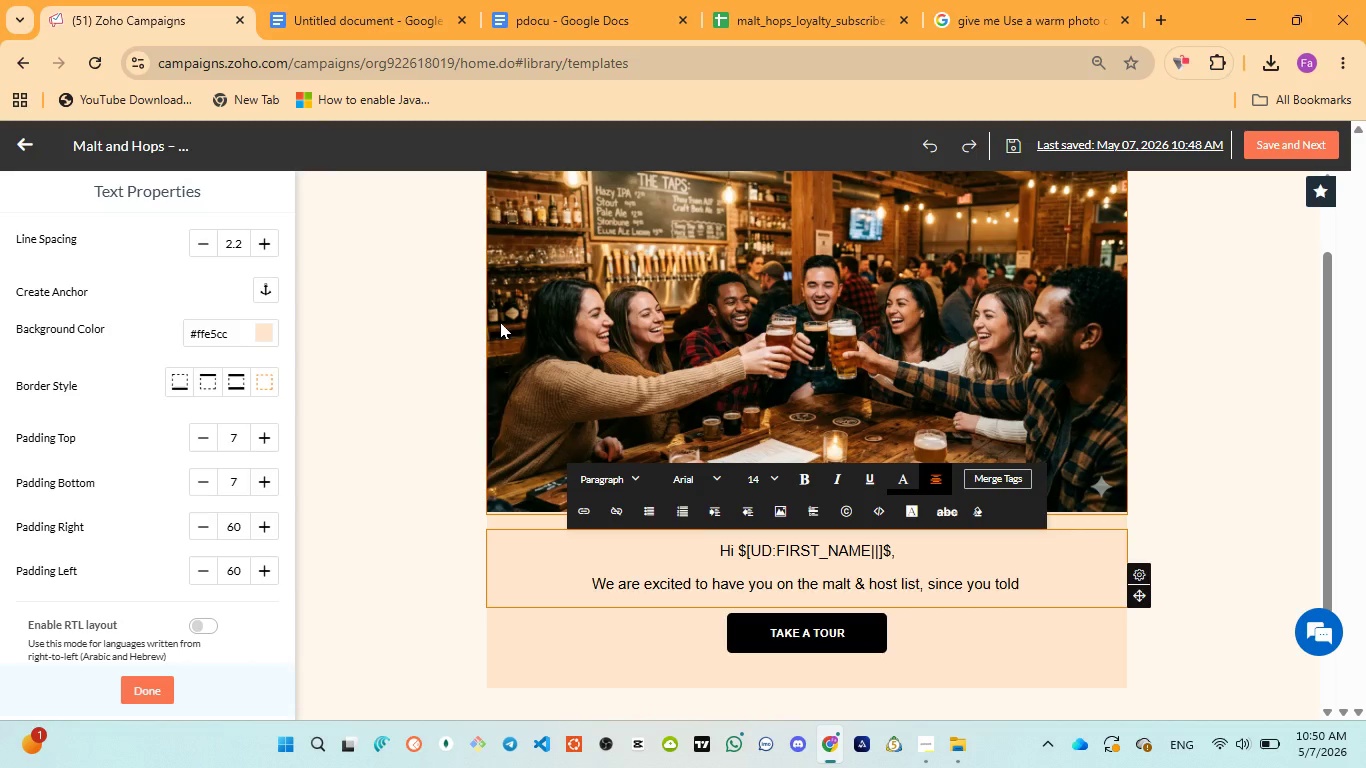 
left_click([566, 24])
 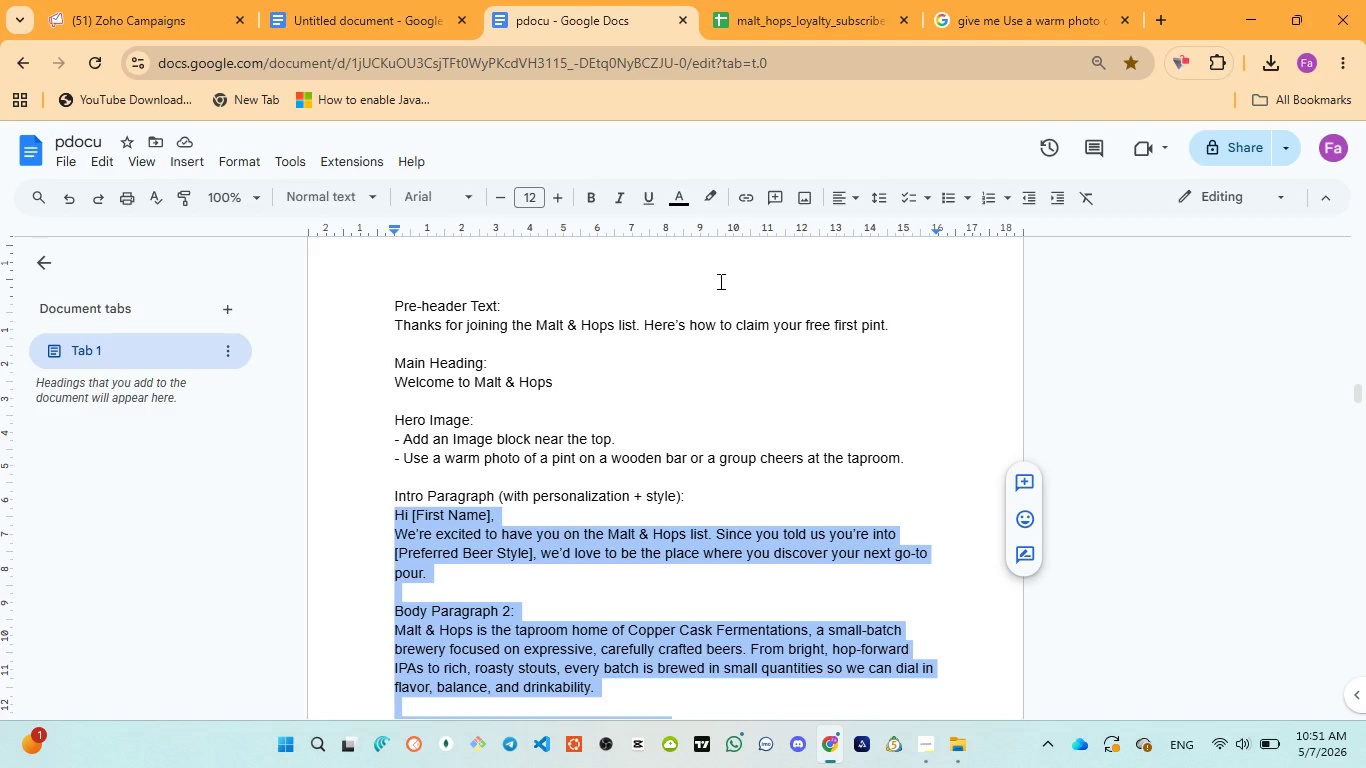 
wait(14.3)
 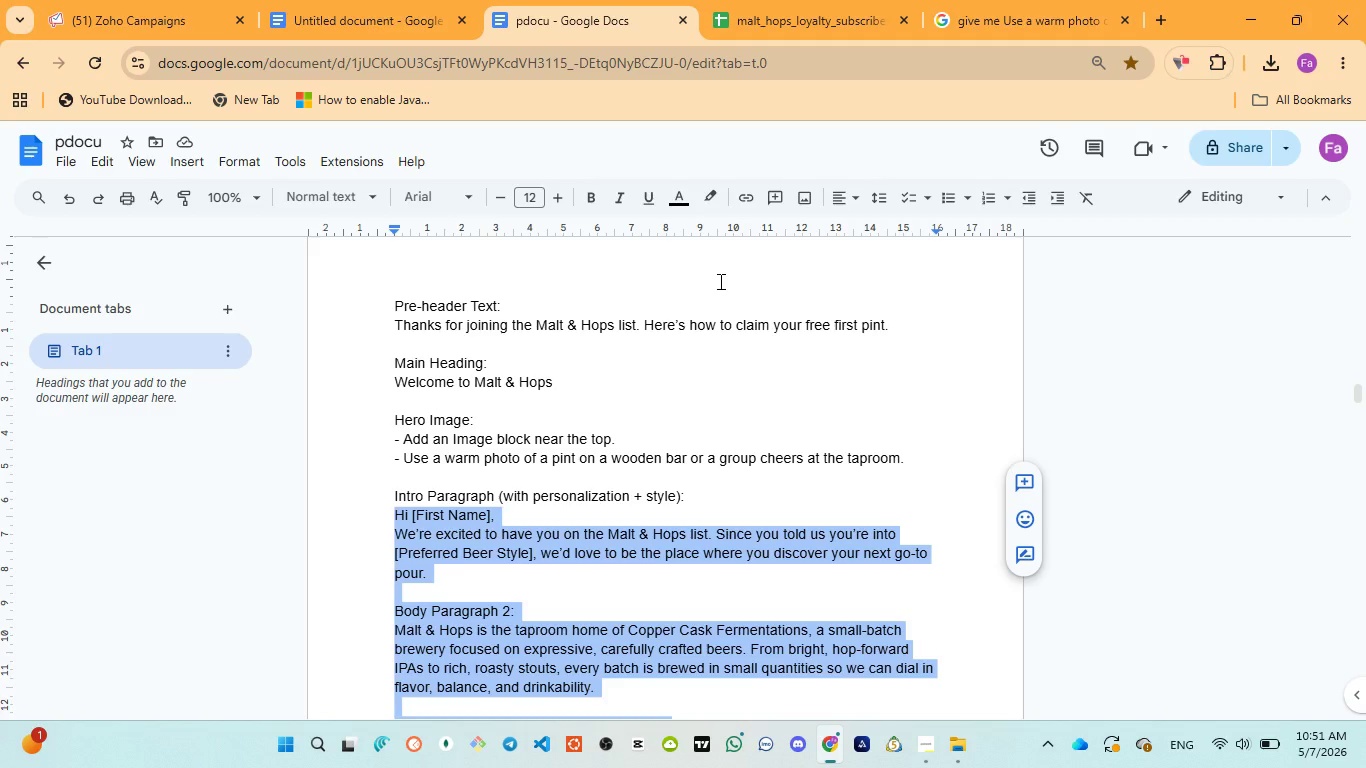 
left_click([101, 16])
 